 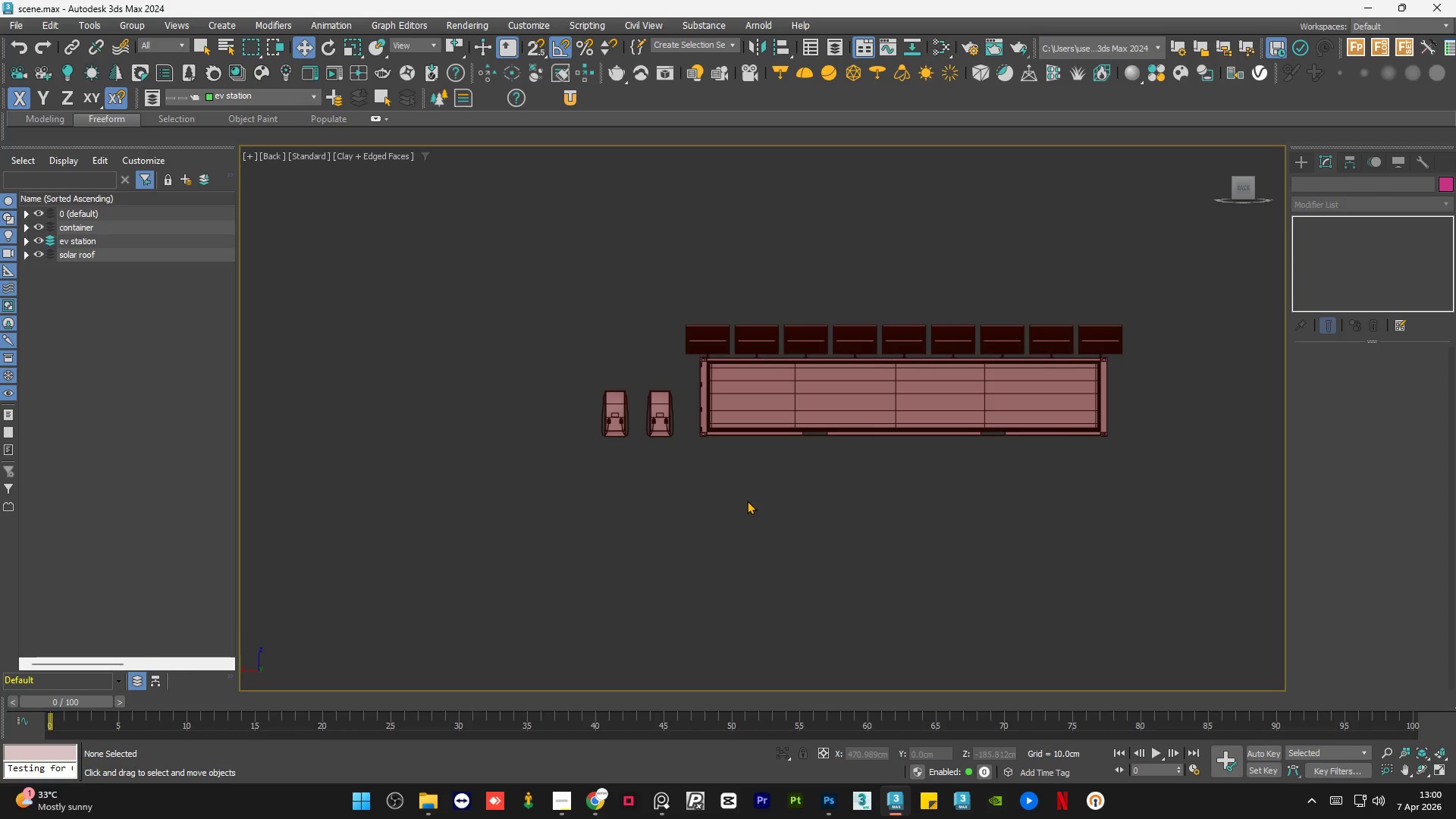 
key(Control+S)
 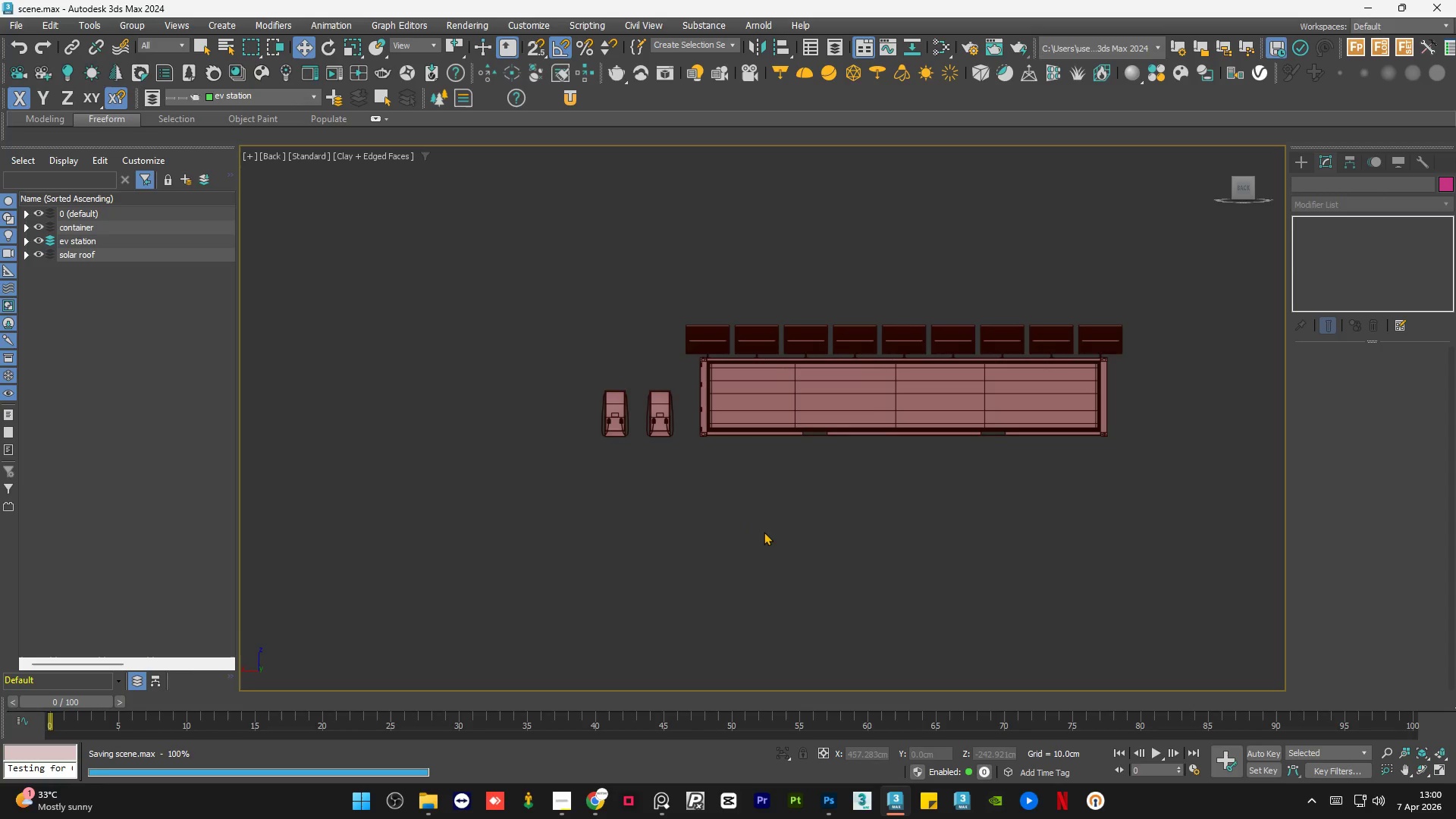 
left_click([775, 535])
 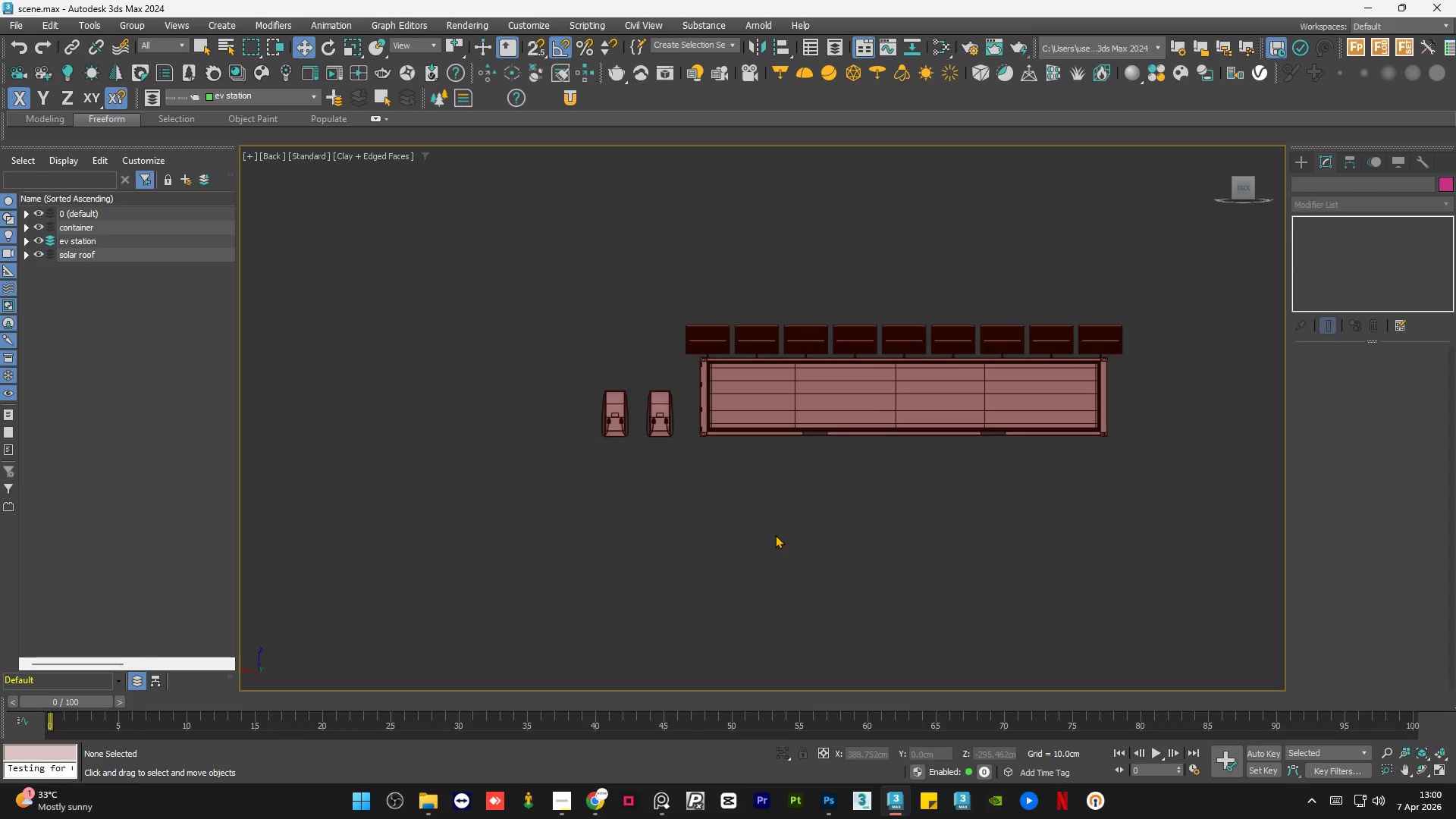 
key(Control+S)
 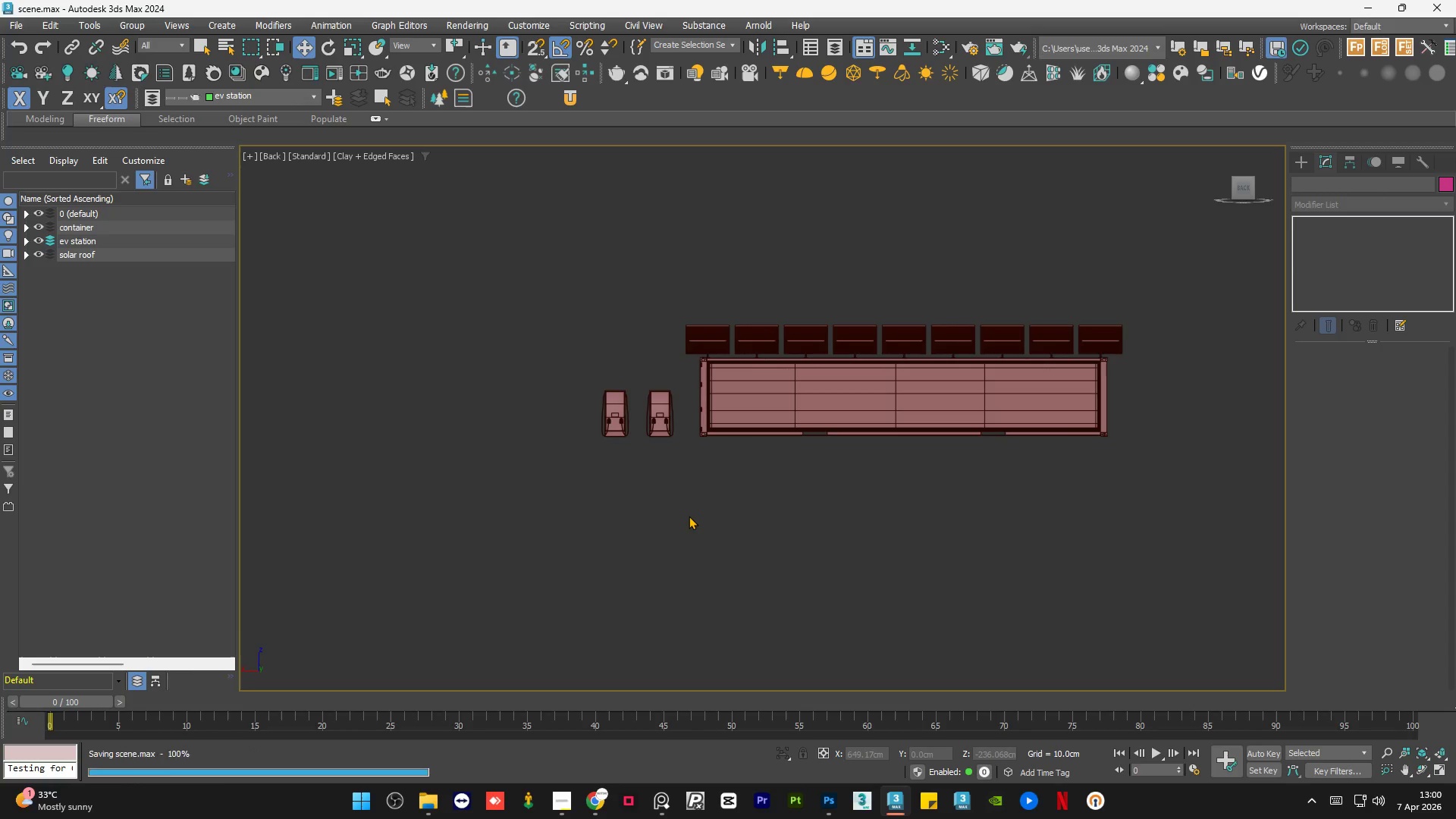 
hold_key(key=AltLeft, duration=0.72)
 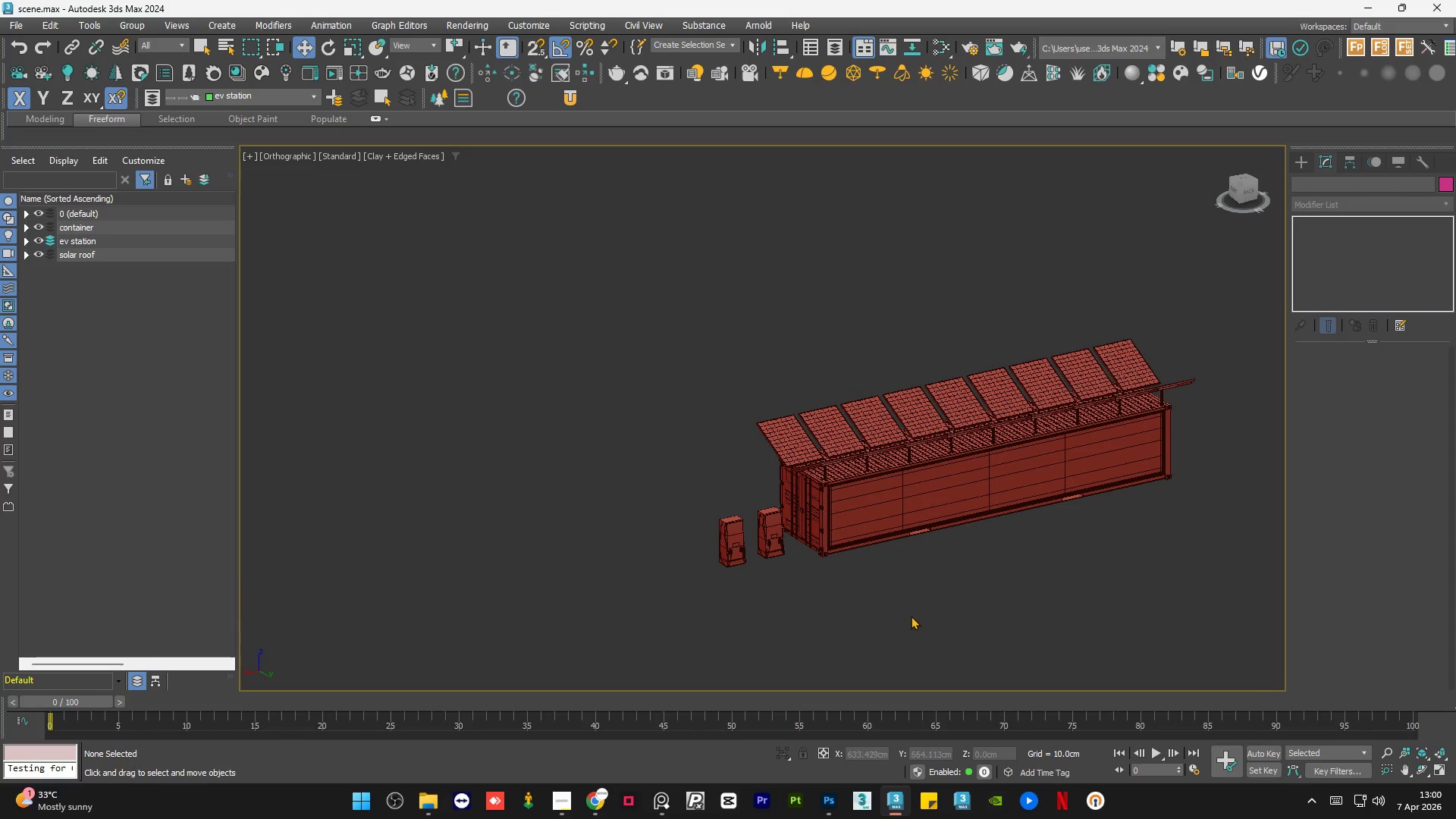 
left_click([912, 616])
 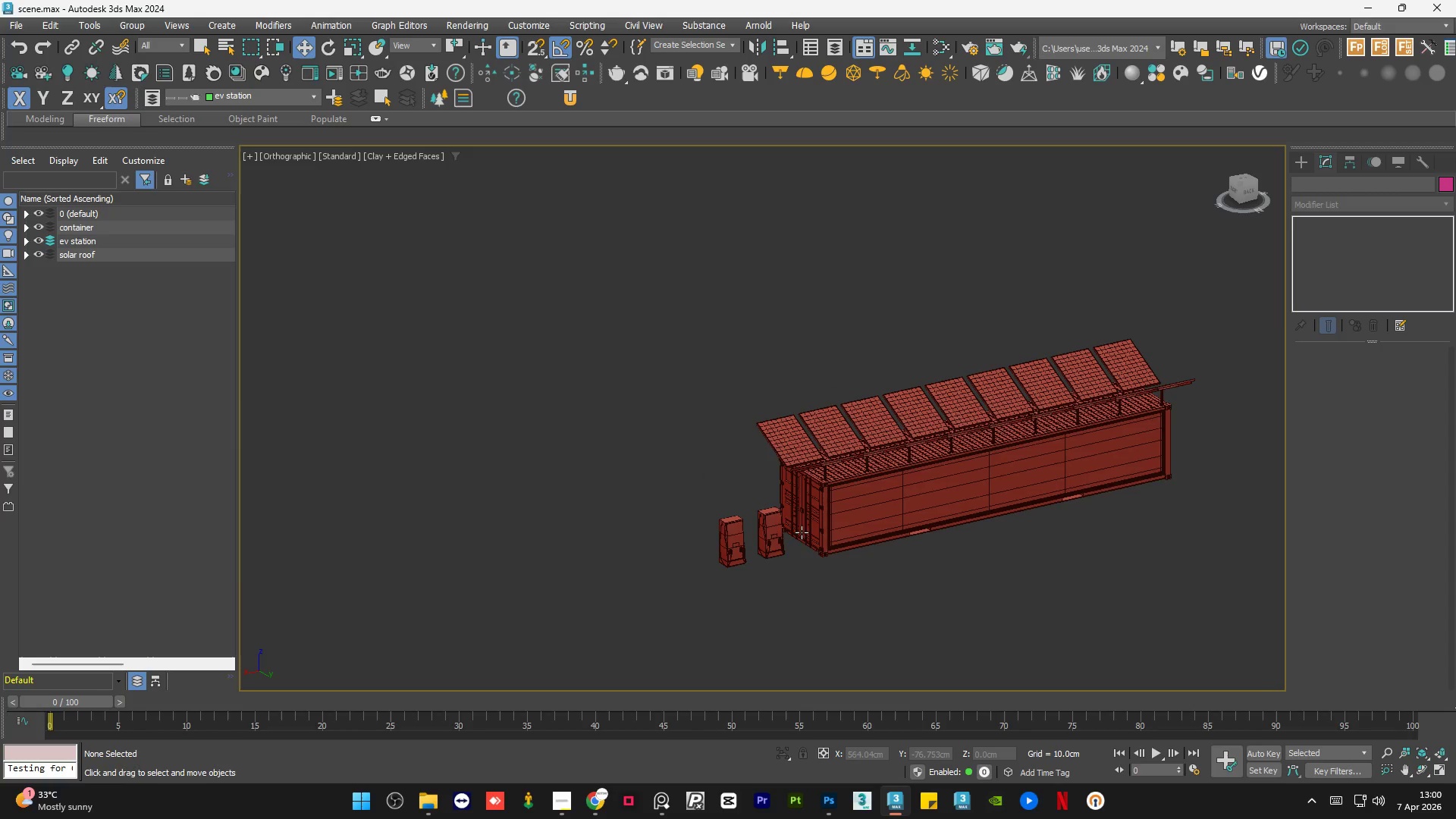 
left_click([807, 603])
 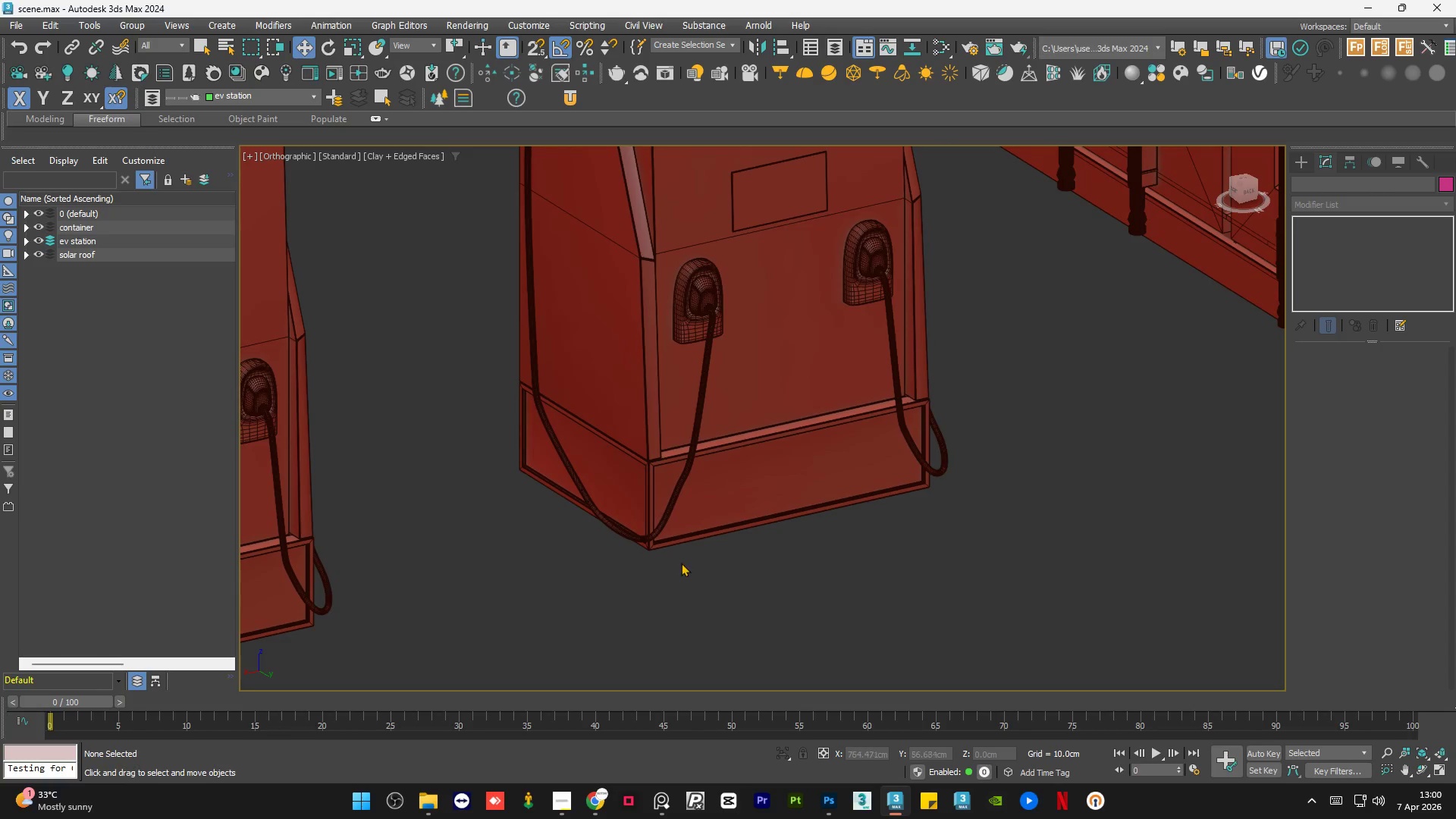 
scroll: coordinate [829, 590], scroll_direction: up, amount: 9.0
 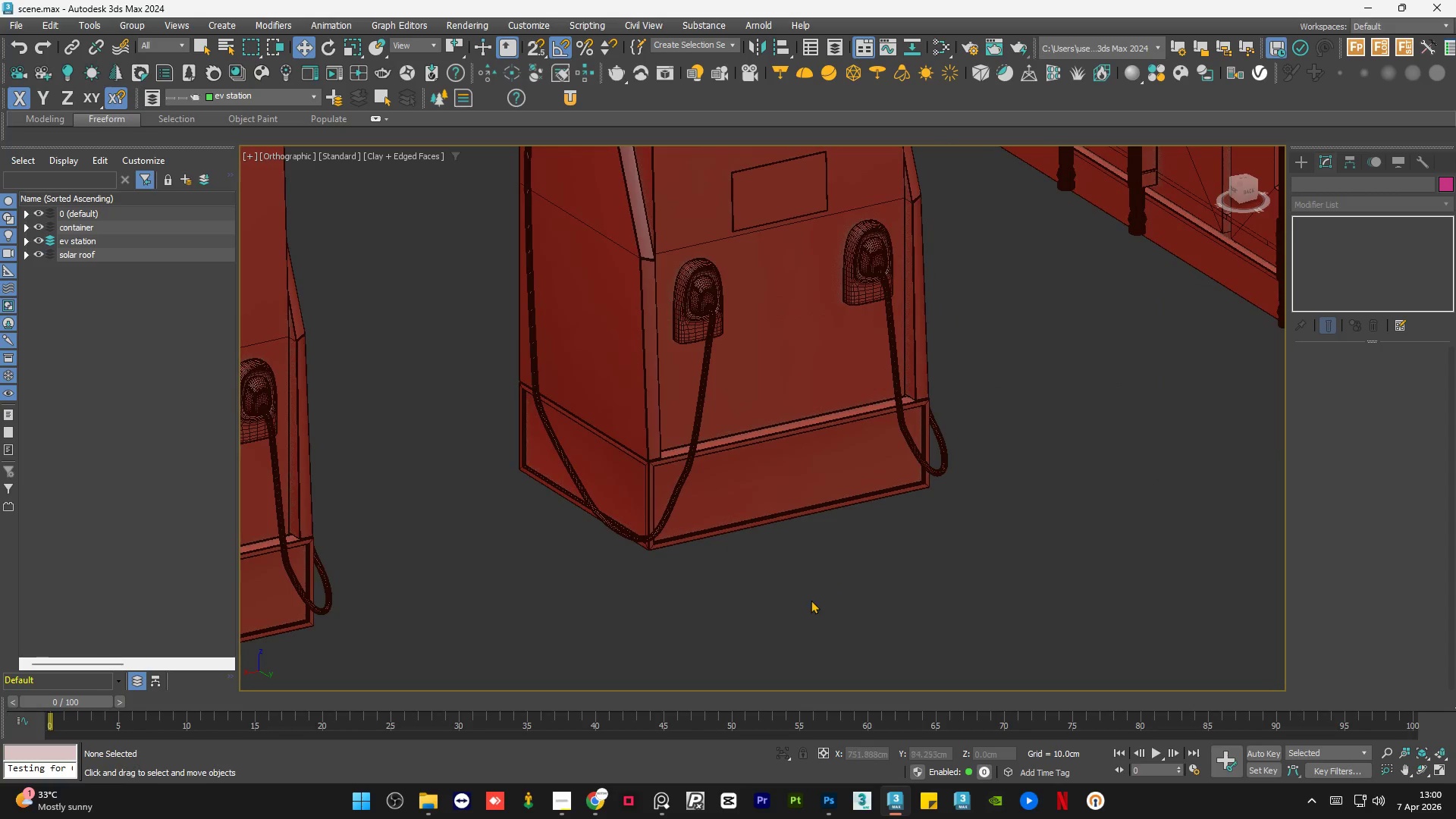 
left_click([830, 542])
 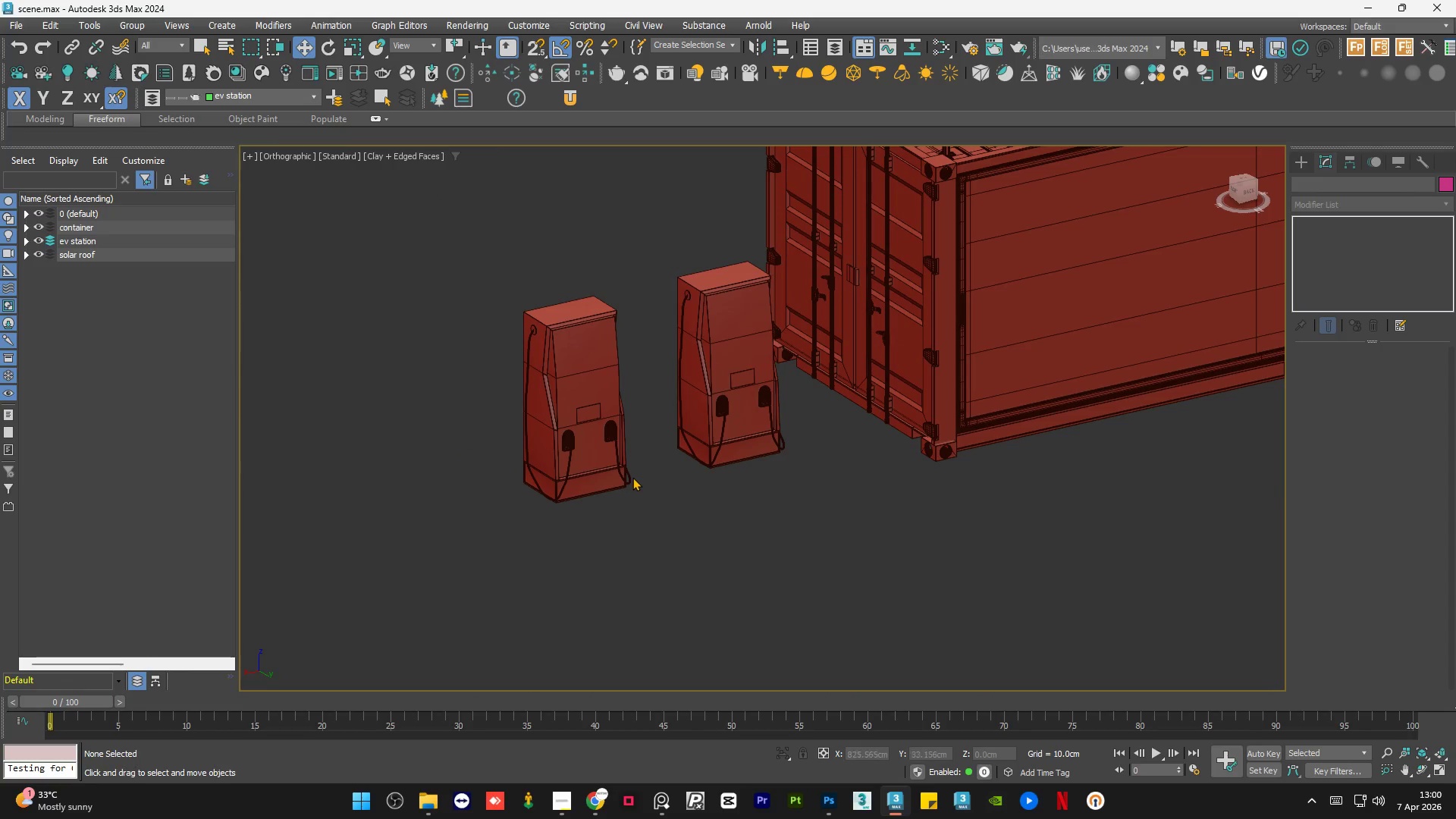 
scroll: coordinate [754, 379], scroll_direction: down, amount: 4.0
 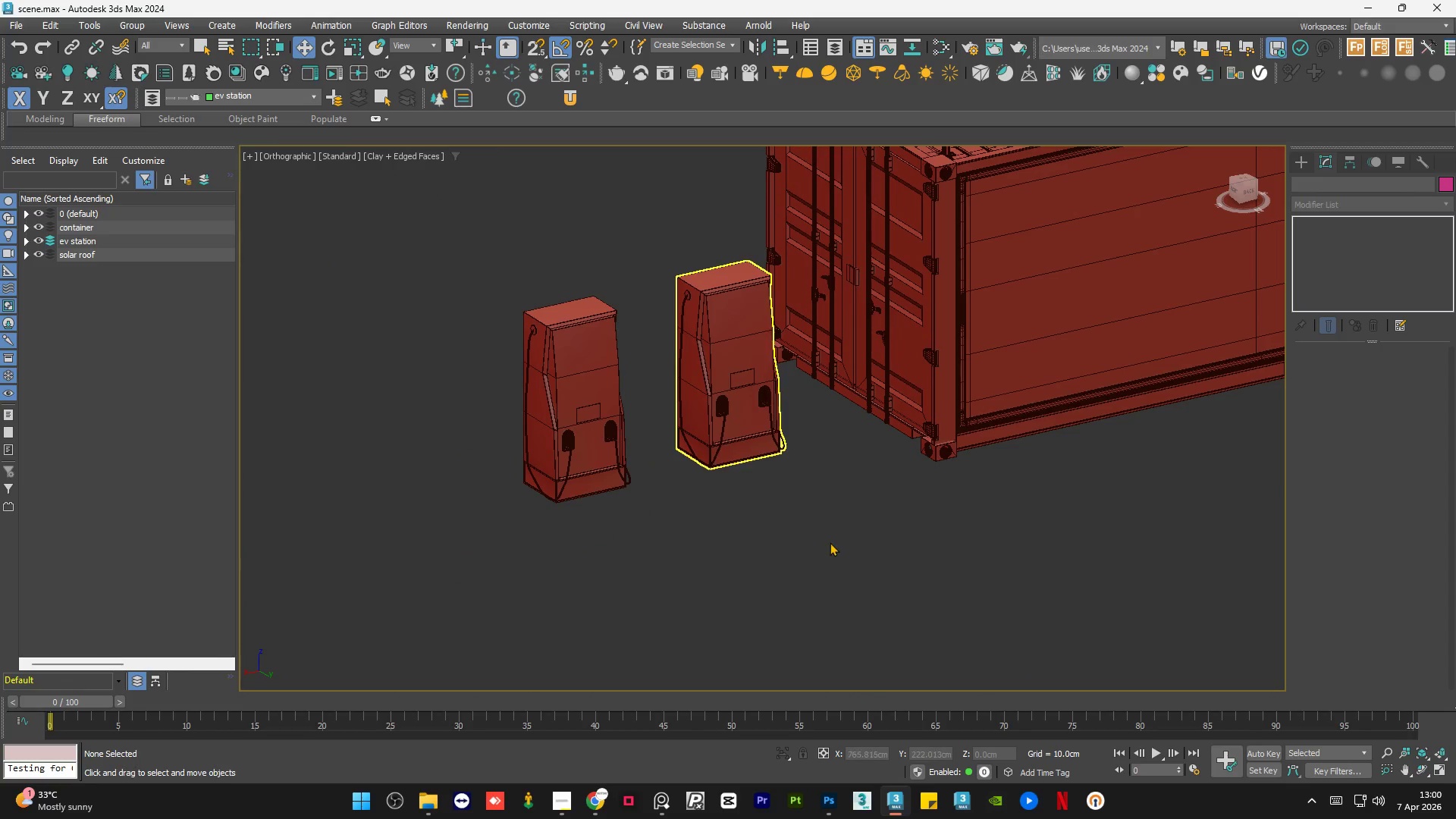 
scroll: coordinate [590, 432], scroll_direction: up, amount: 3.0
 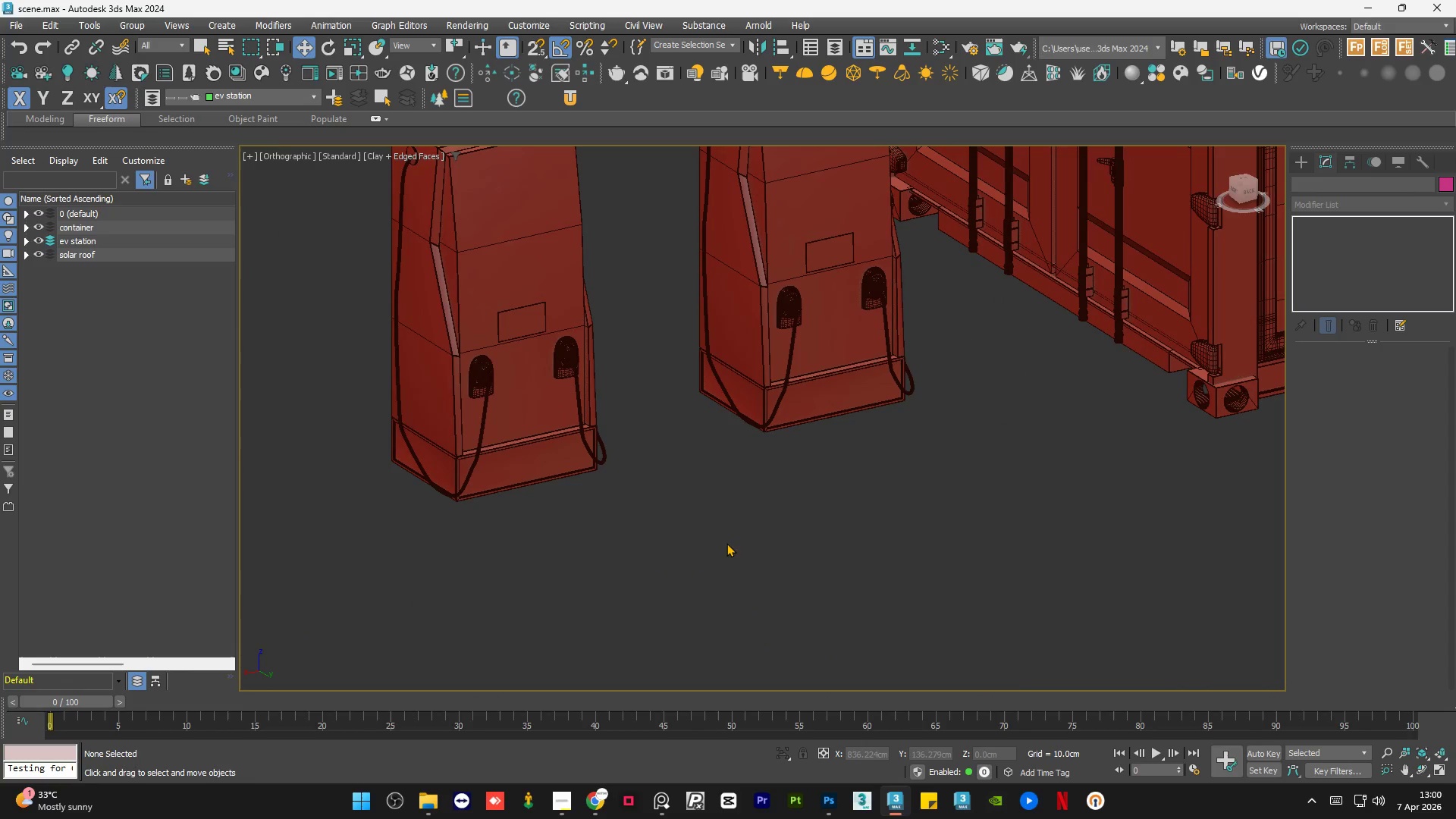 
left_click([641, 549])
 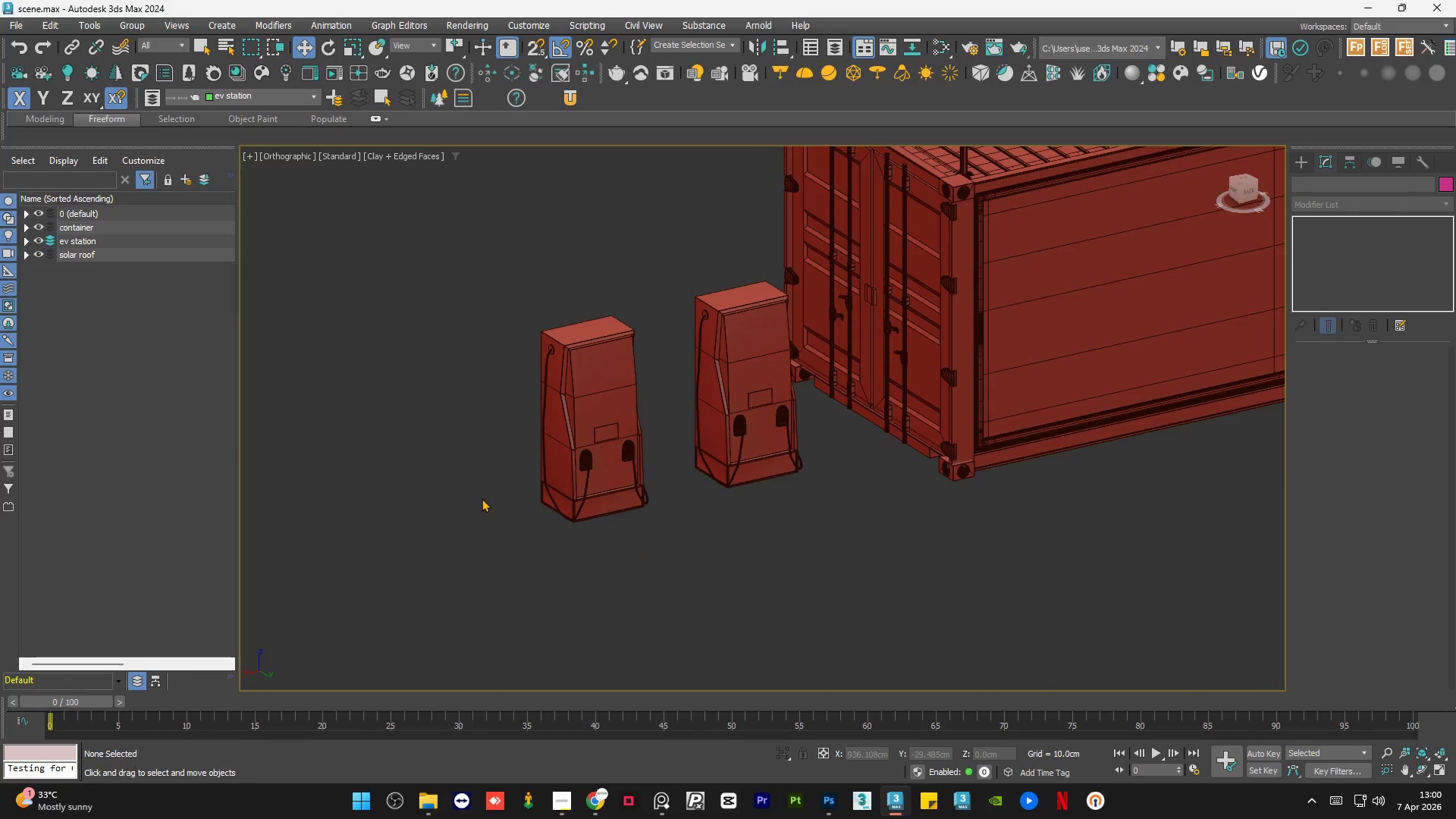 
scroll: coordinate [482, 497], scroll_direction: down, amount: 5.0
 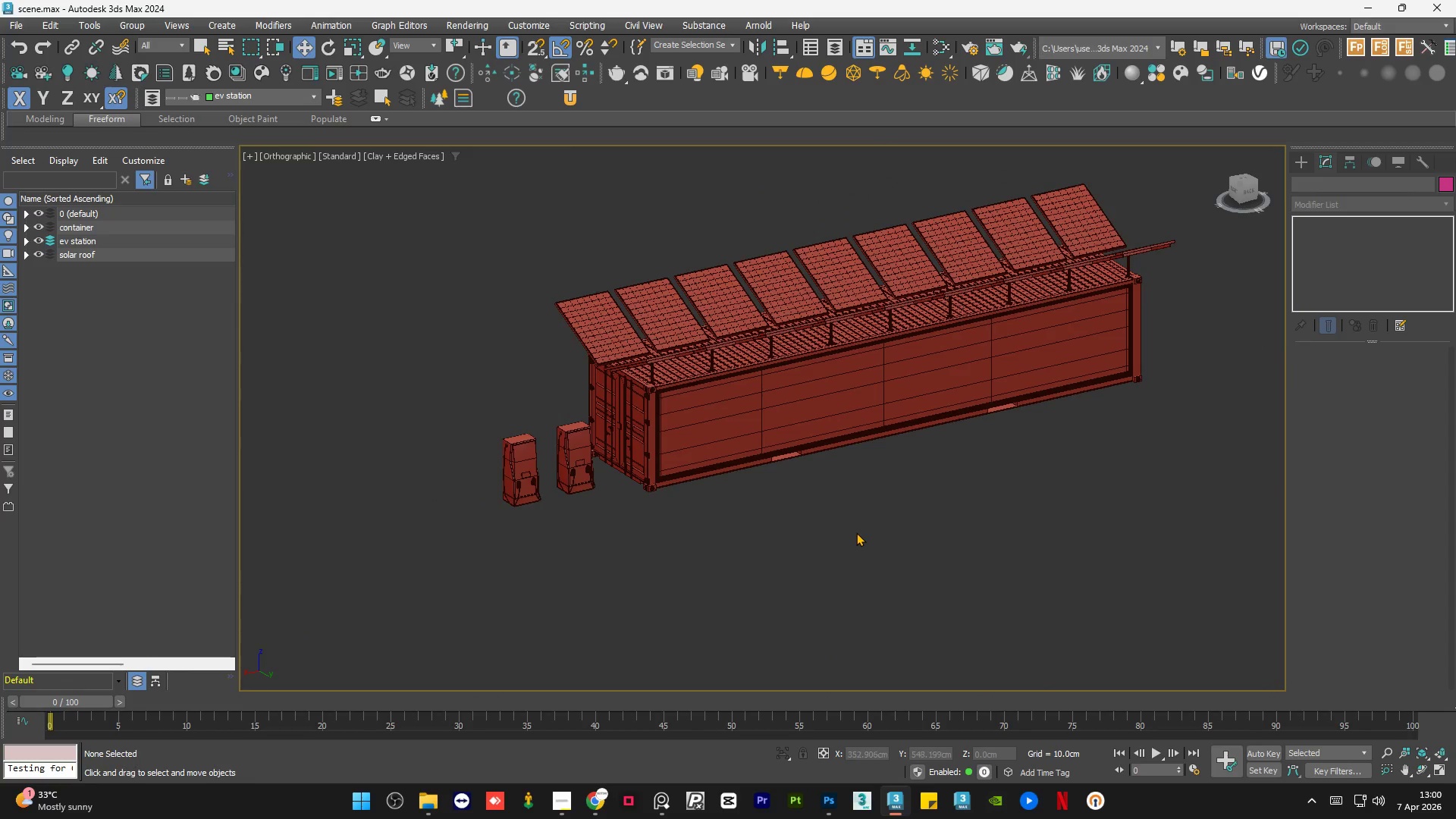 
key(Alt+W)
 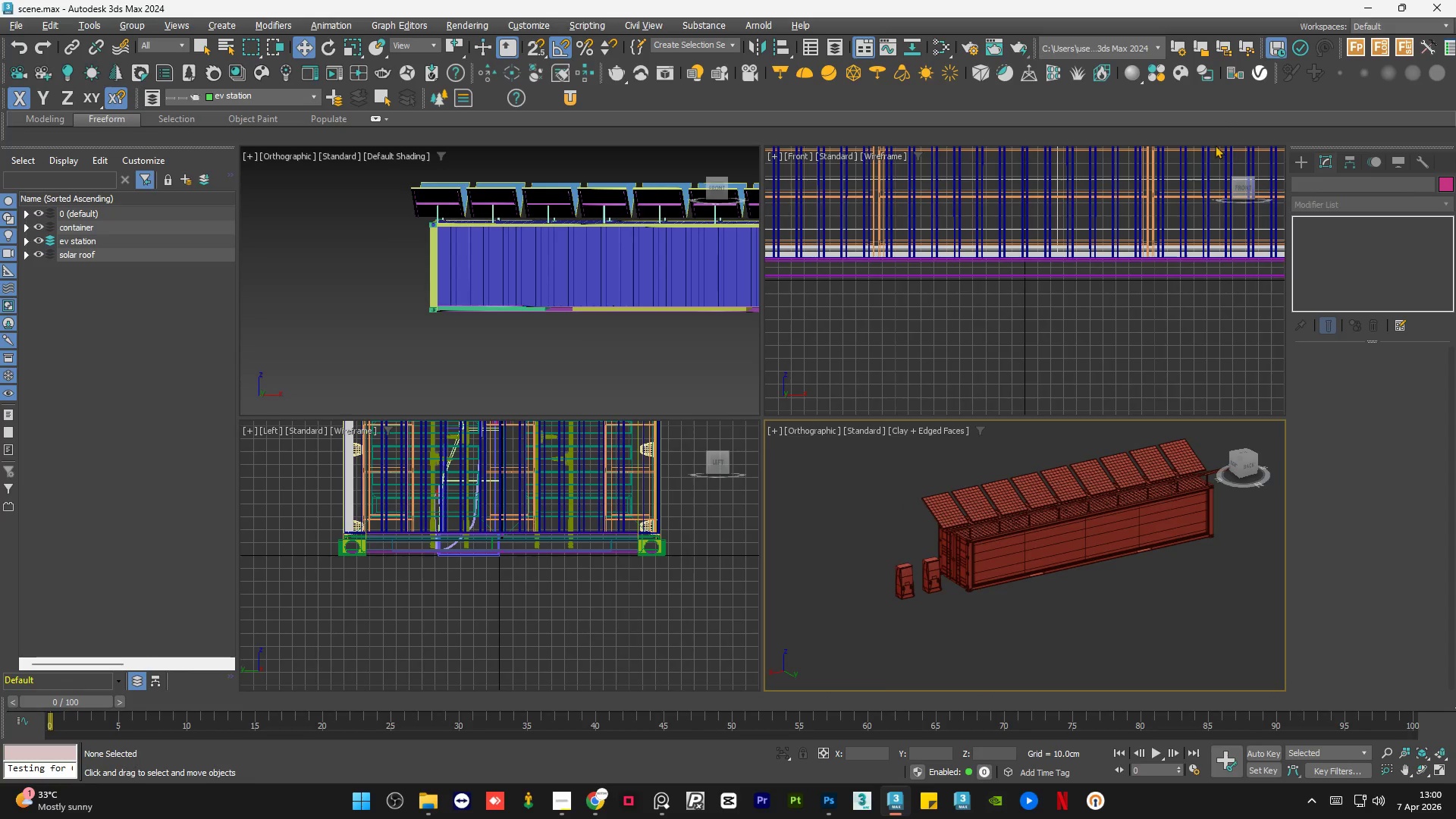 
right_click([1149, 99])
 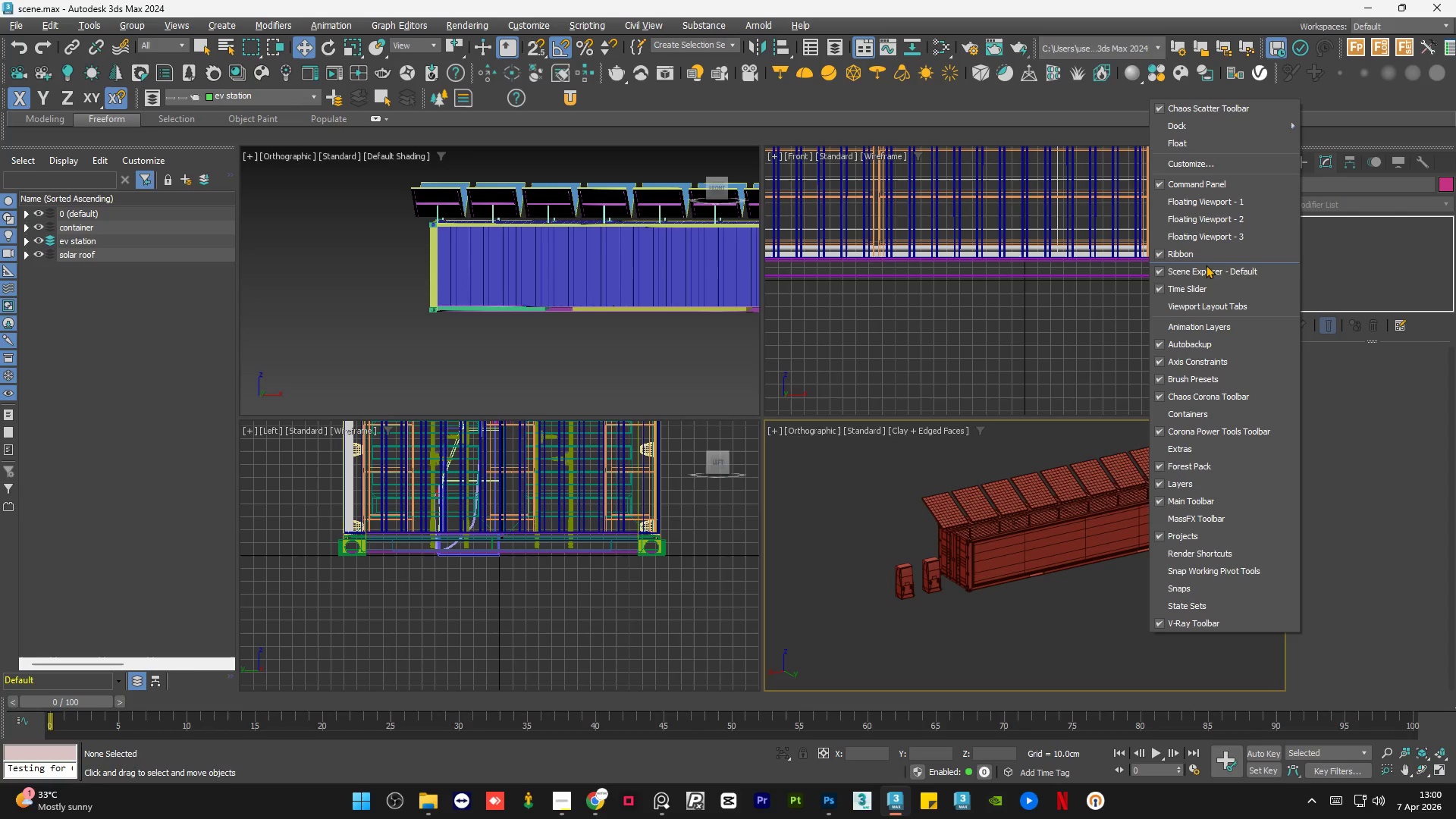 
left_click([1210, 306])
 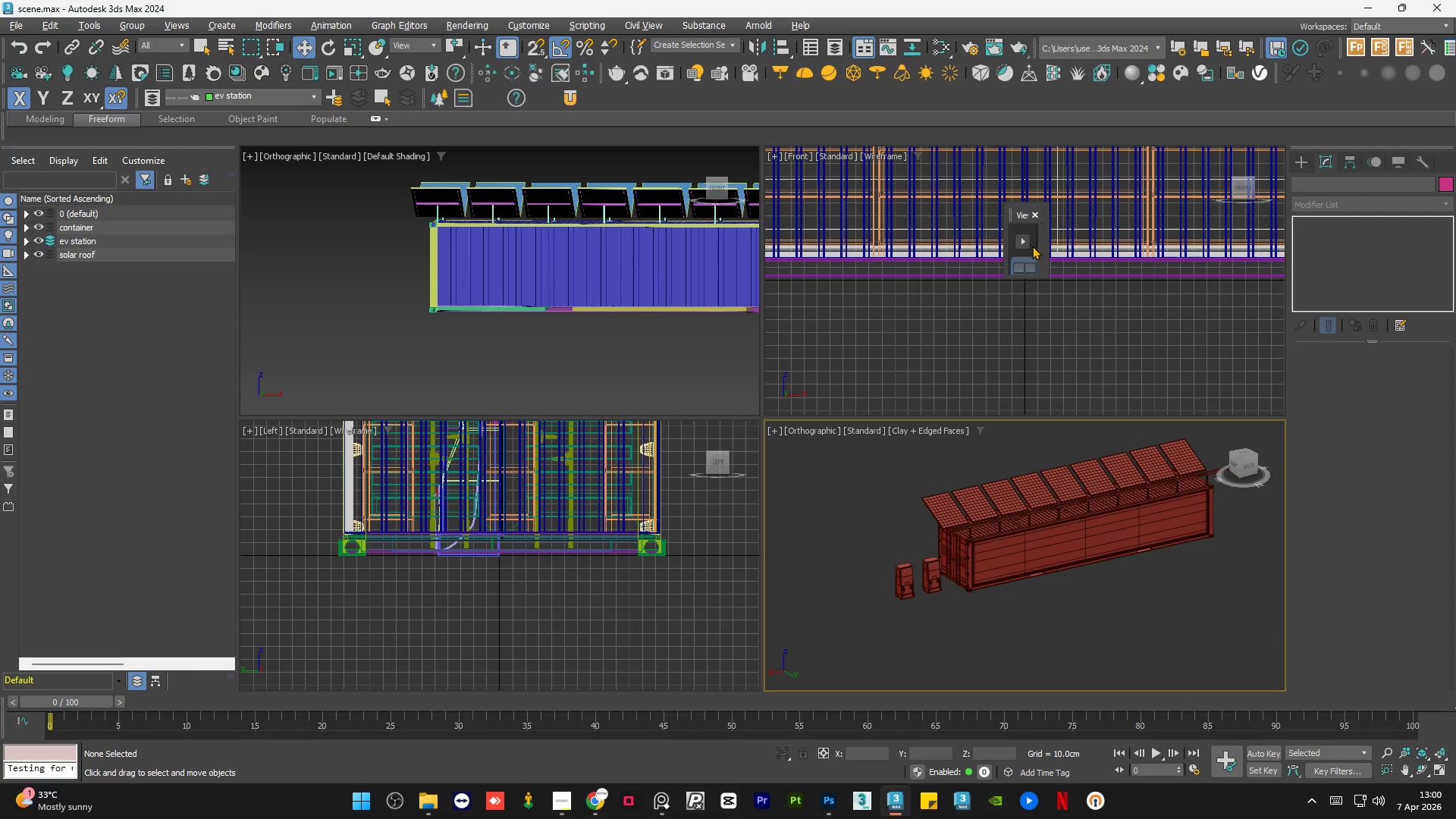 
left_click([1023, 243])
 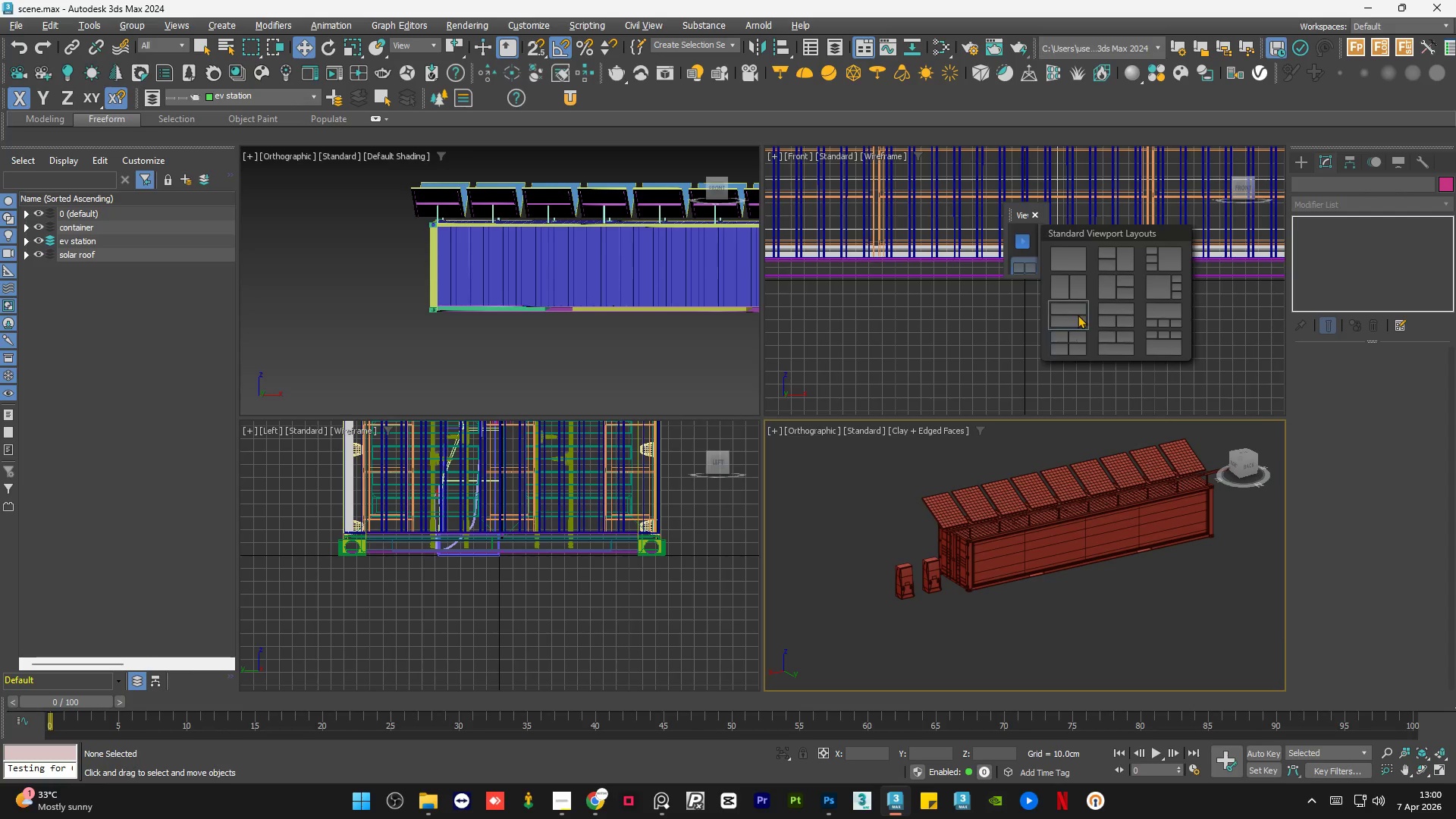 
left_click([1079, 286])
 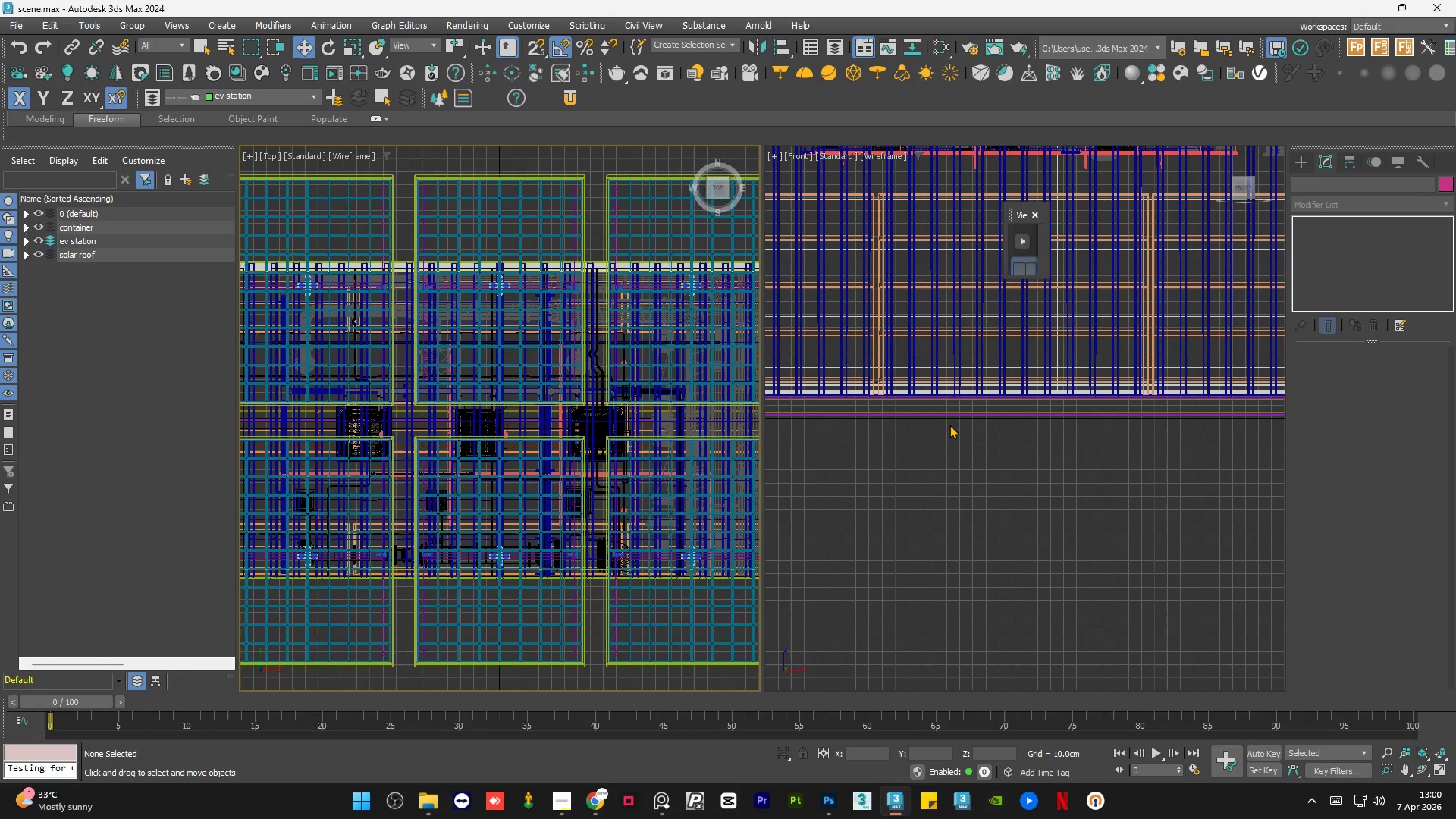 
left_click([932, 480])
 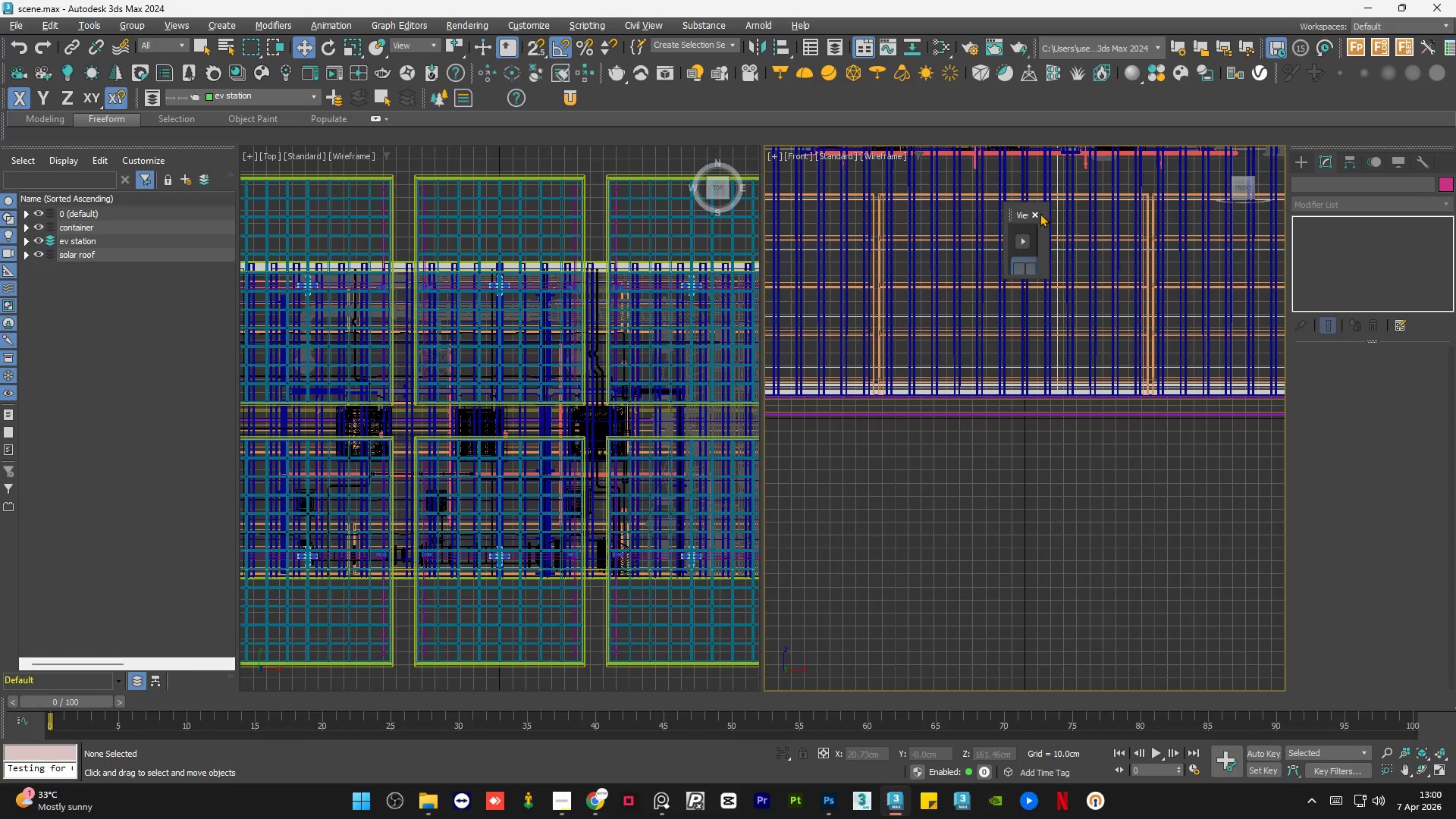 
left_click([1037, 213])
 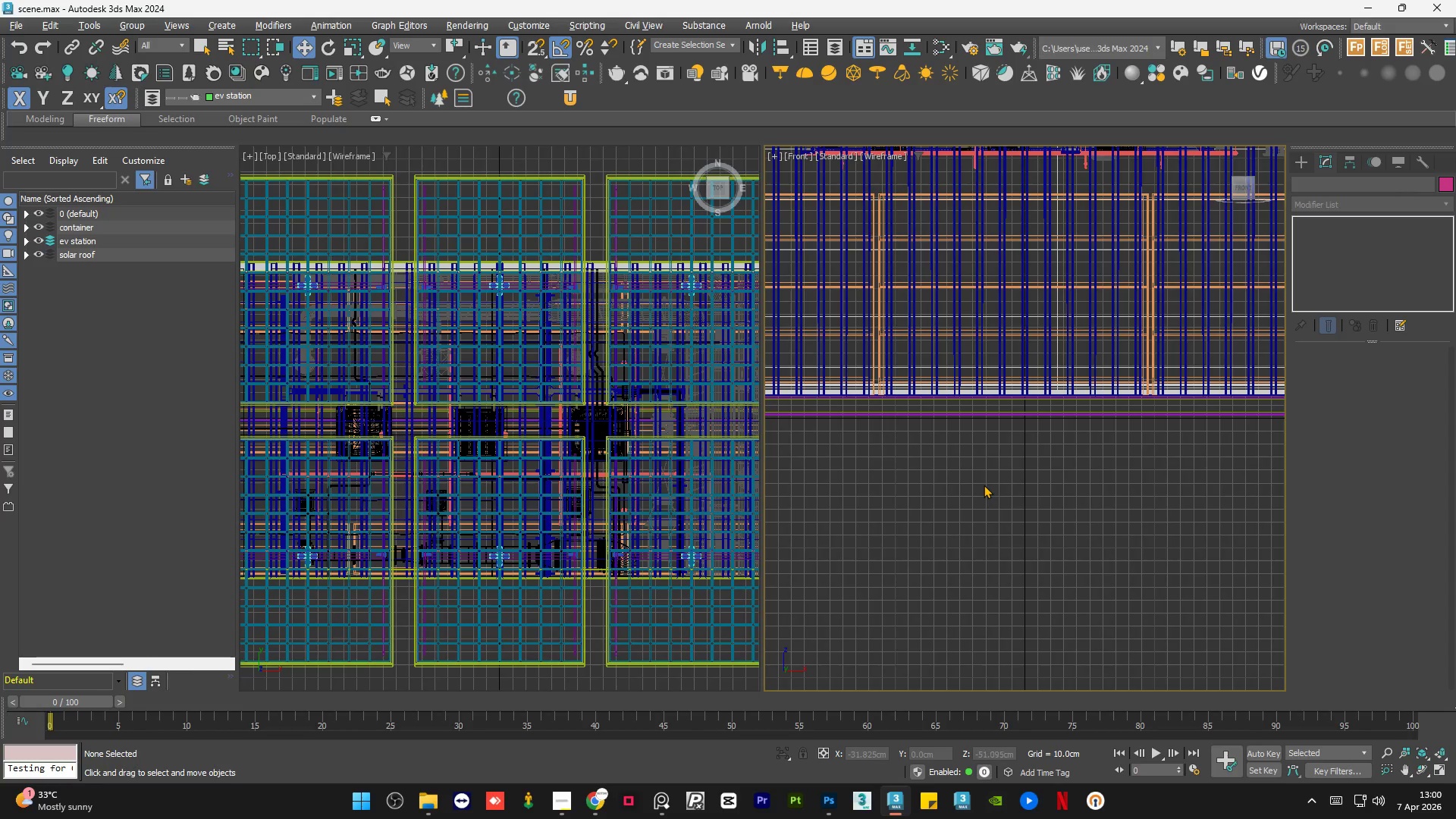 
key(Z)
 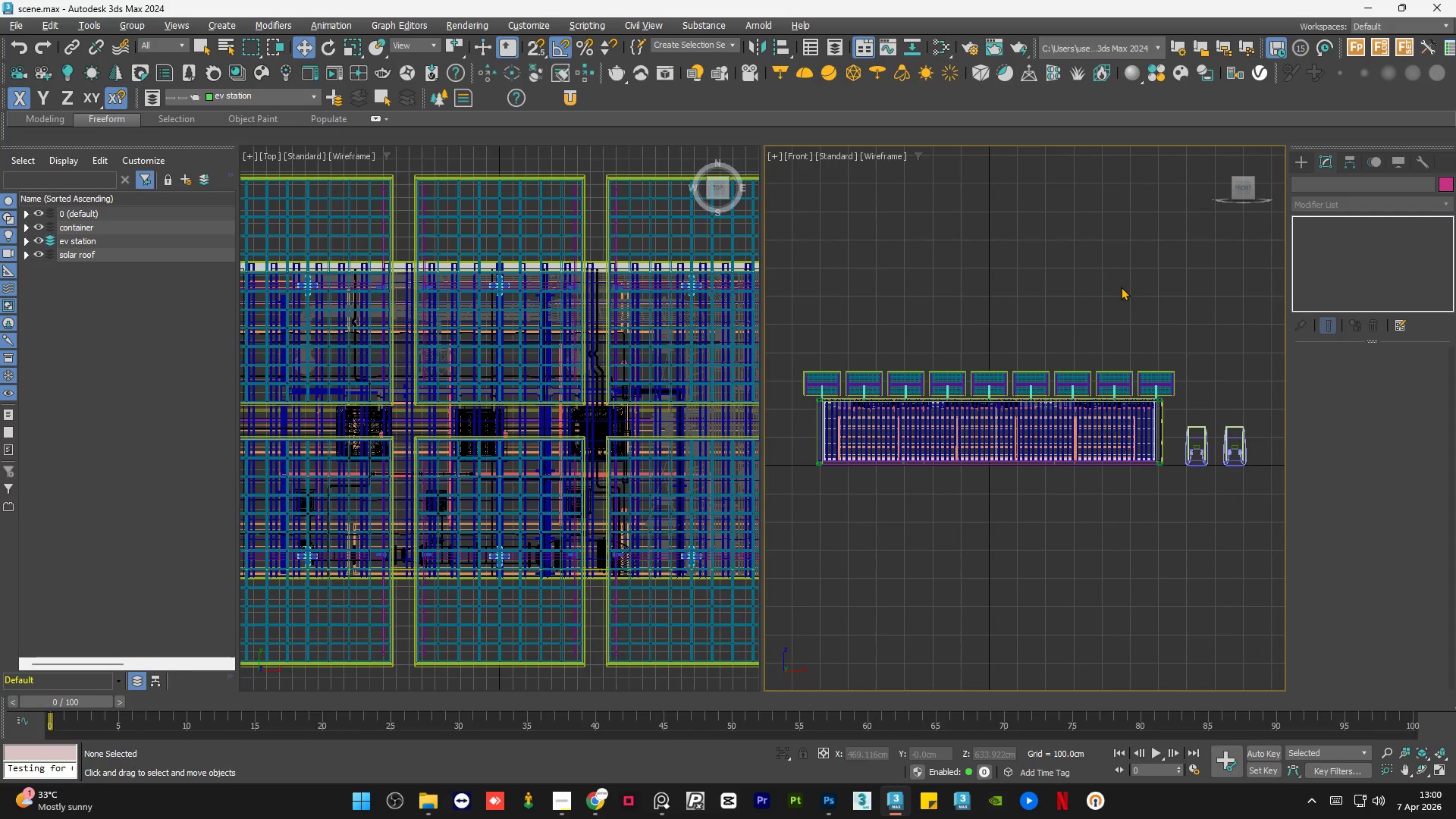 
hold_key(key=AltLeft, duration=1.03)
 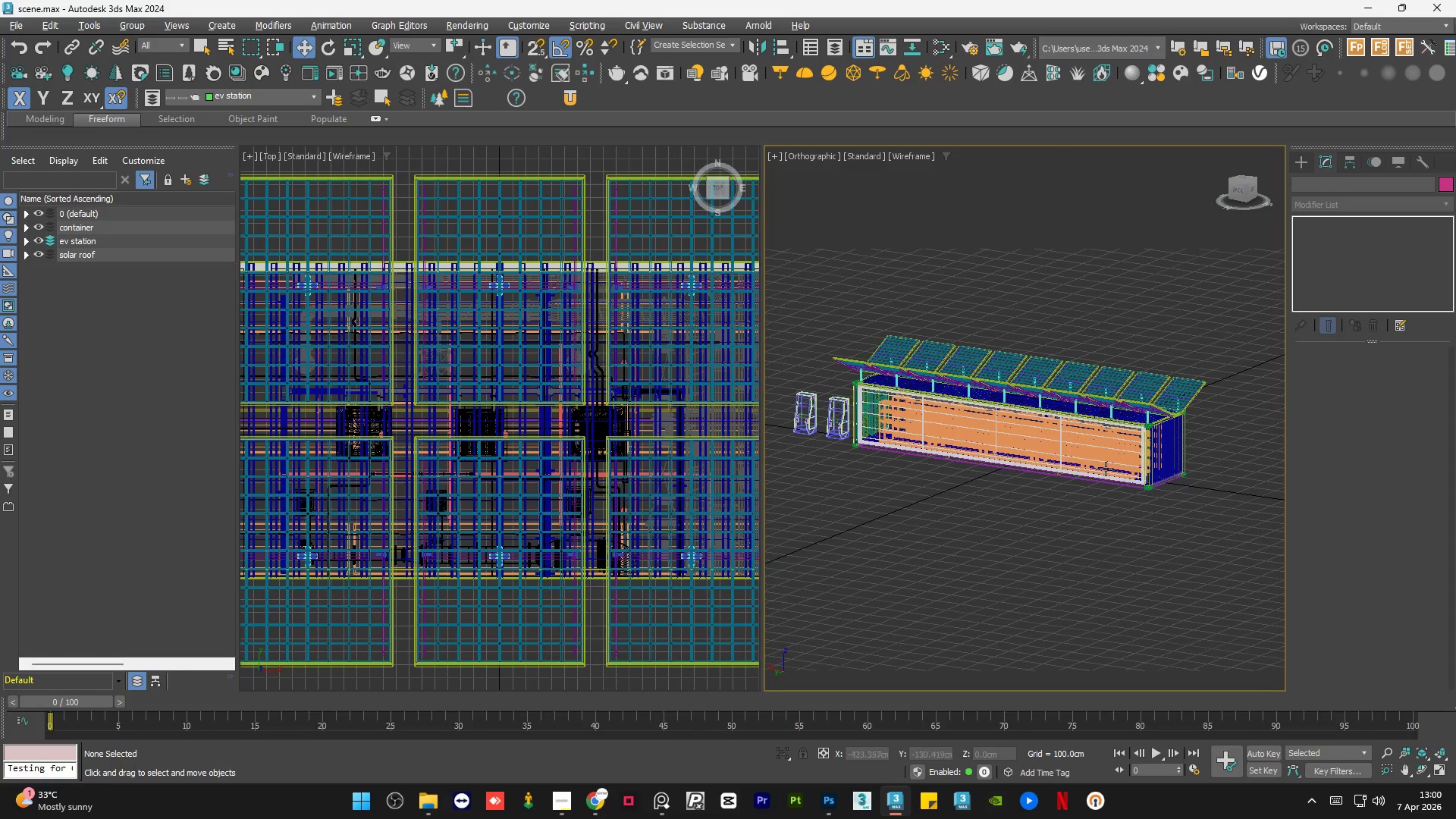 
hold_key(key=AltLeft, duration=0.52)
 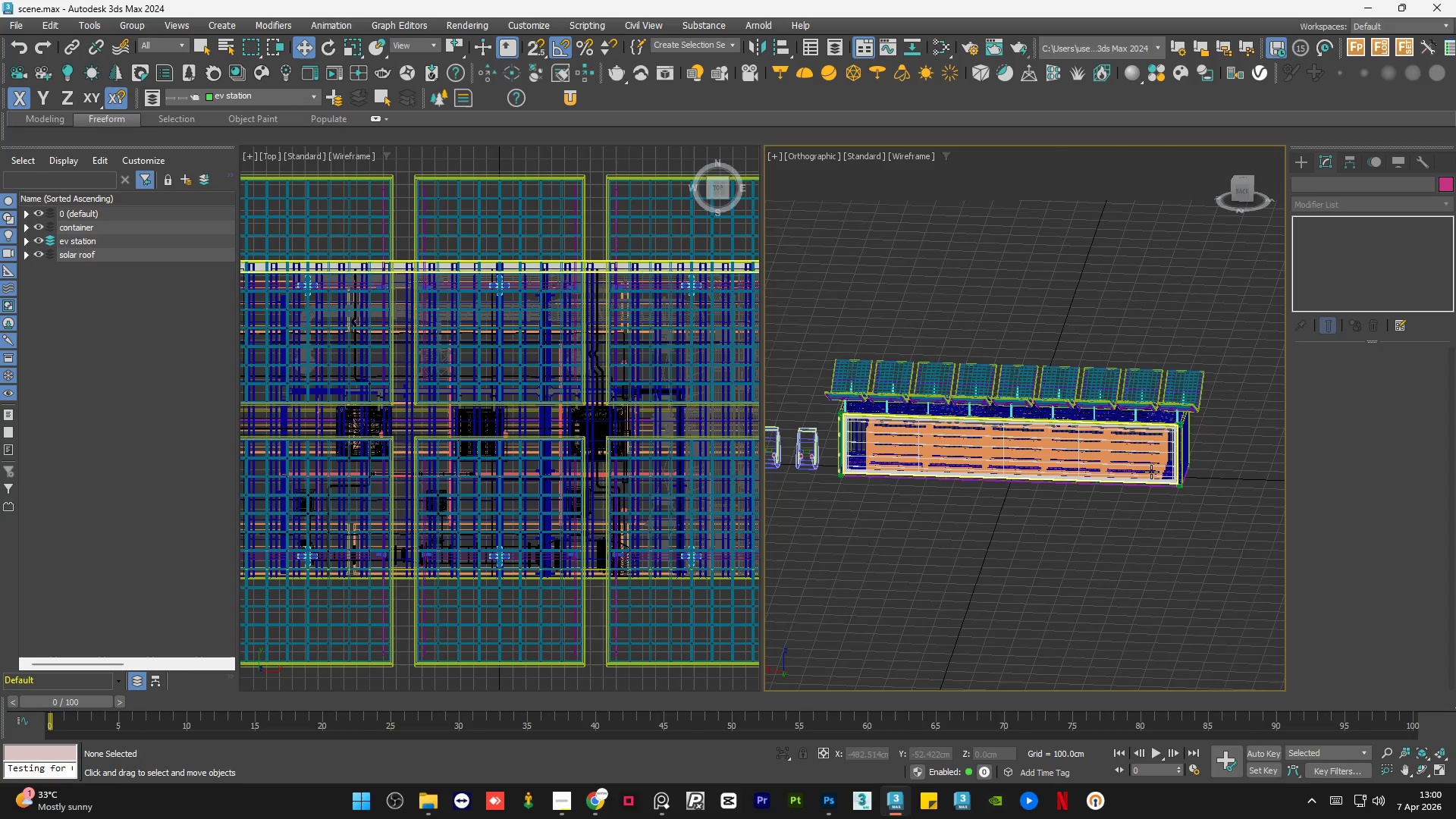 
scroll: coordinate [1156, 469], scroll_direction: down, amount: 1.0
 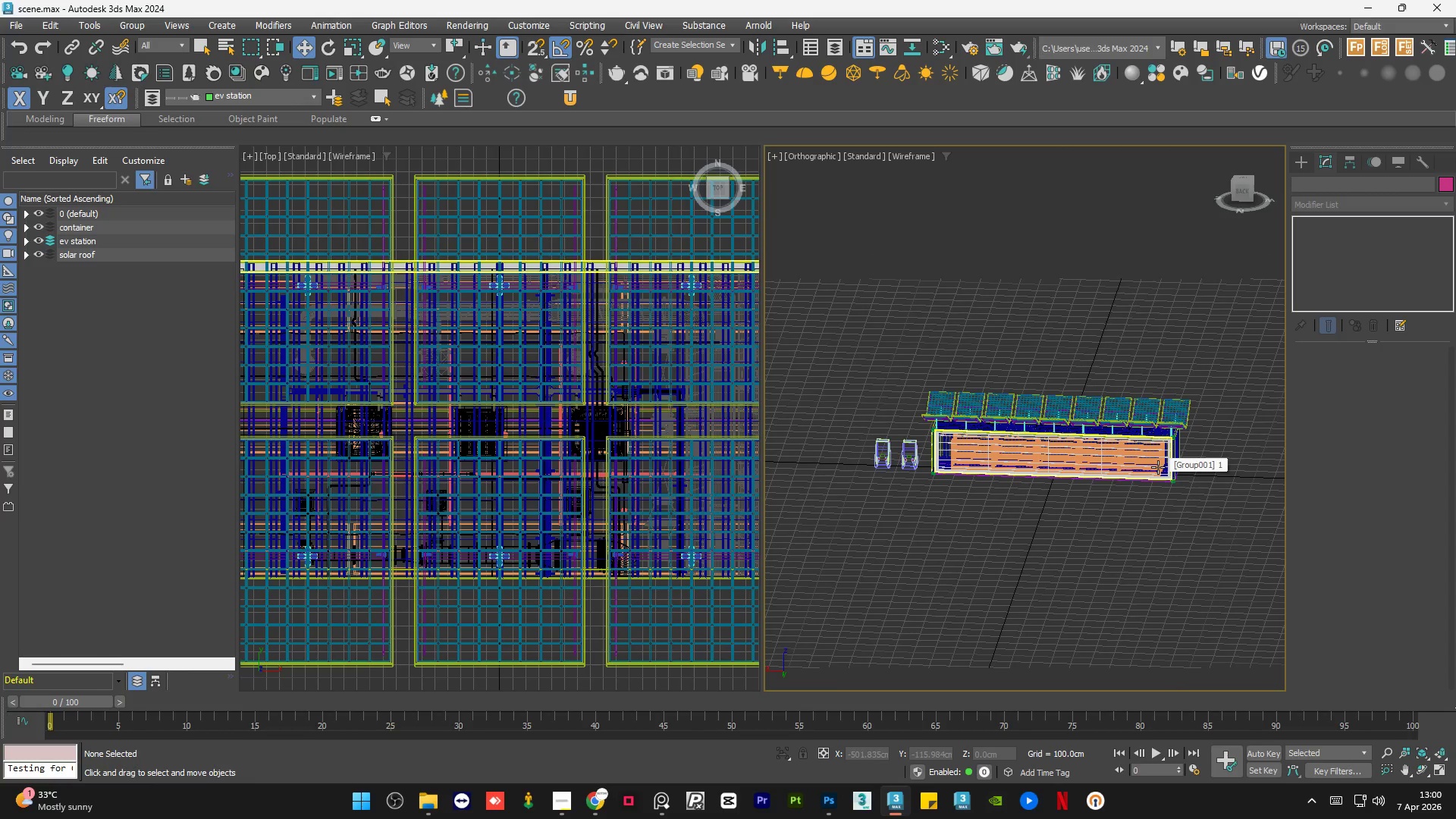 
key(G)
 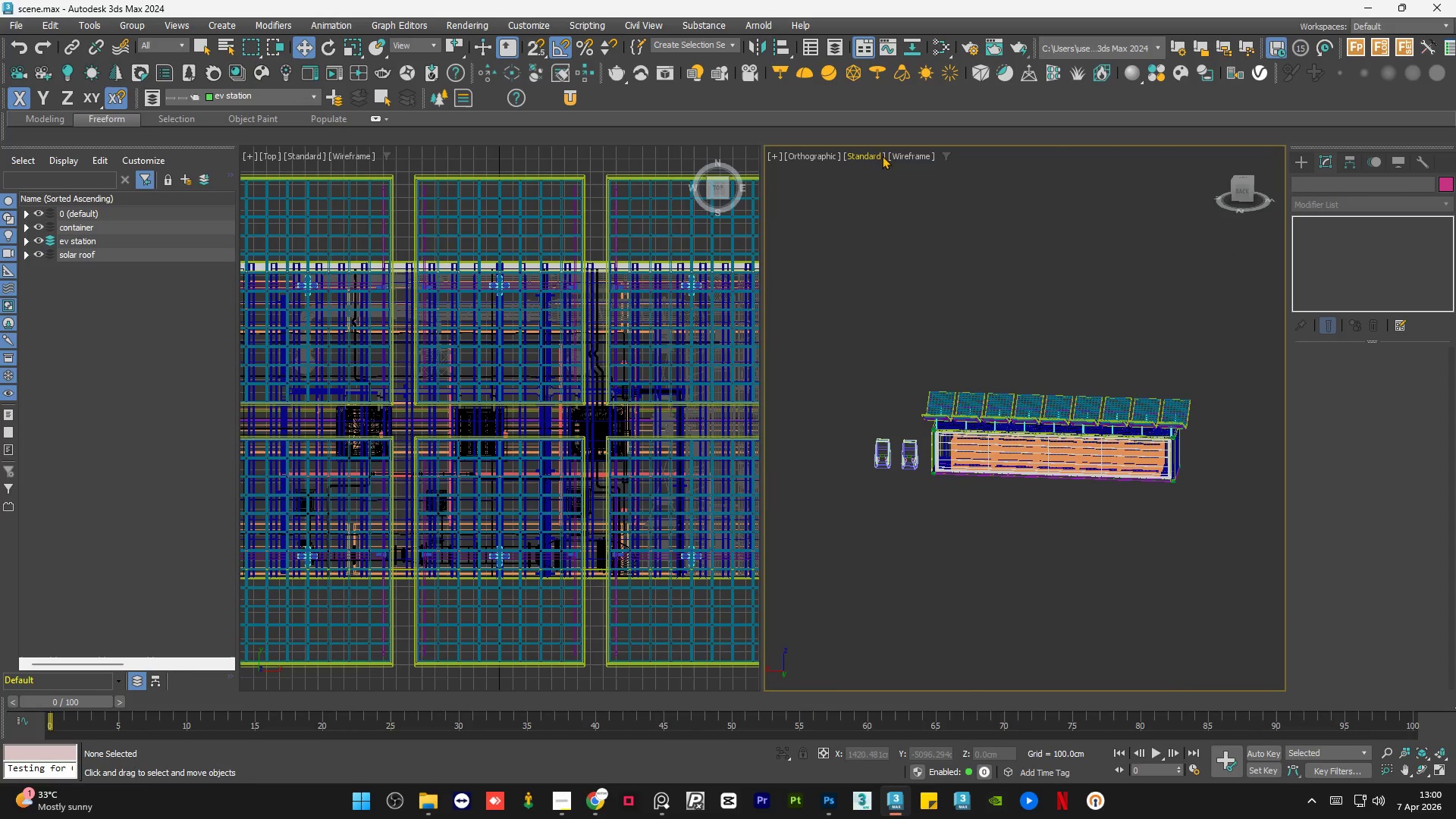 
left_click([904, 152])
 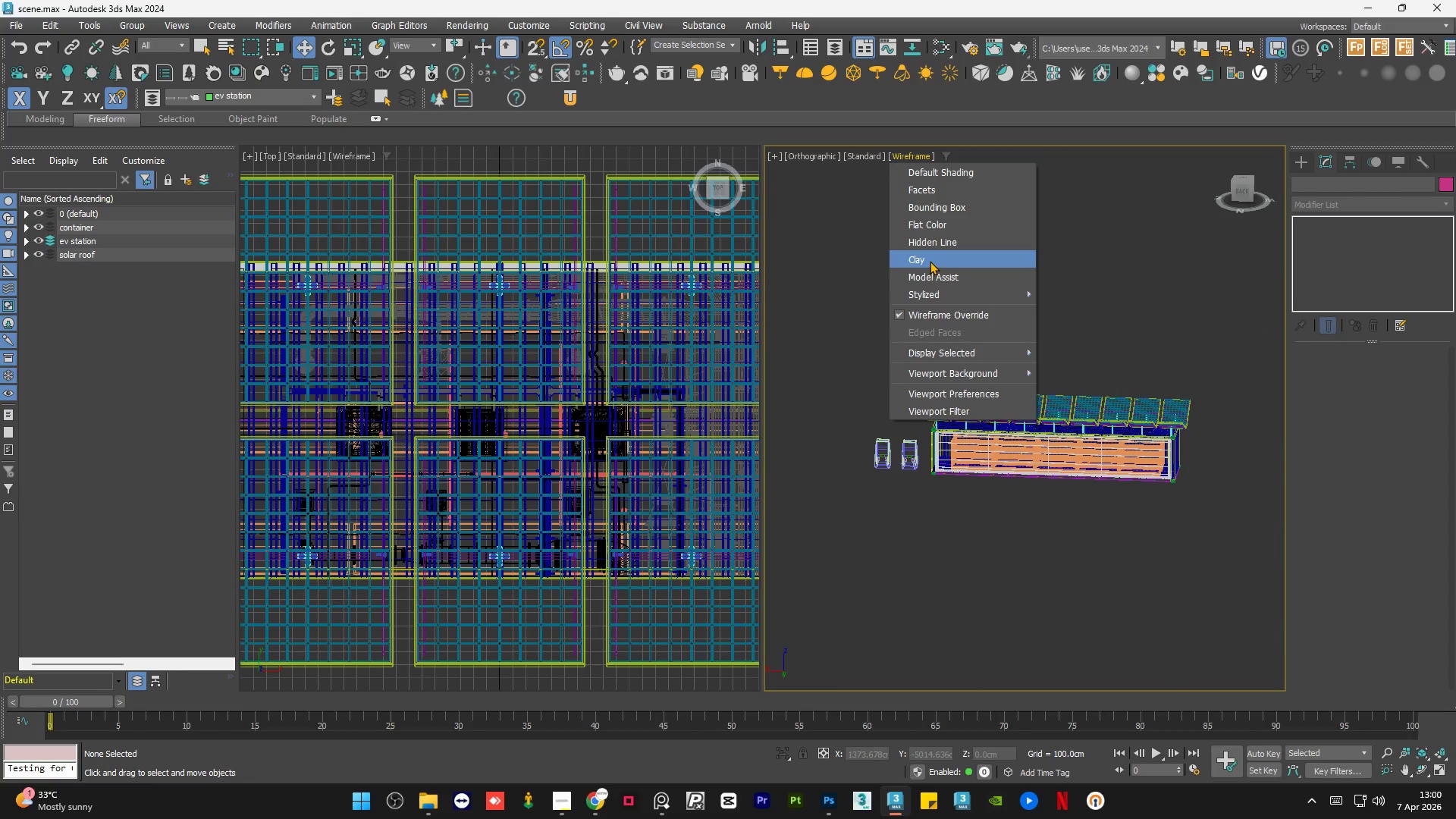 
double_click([1103, 307])
 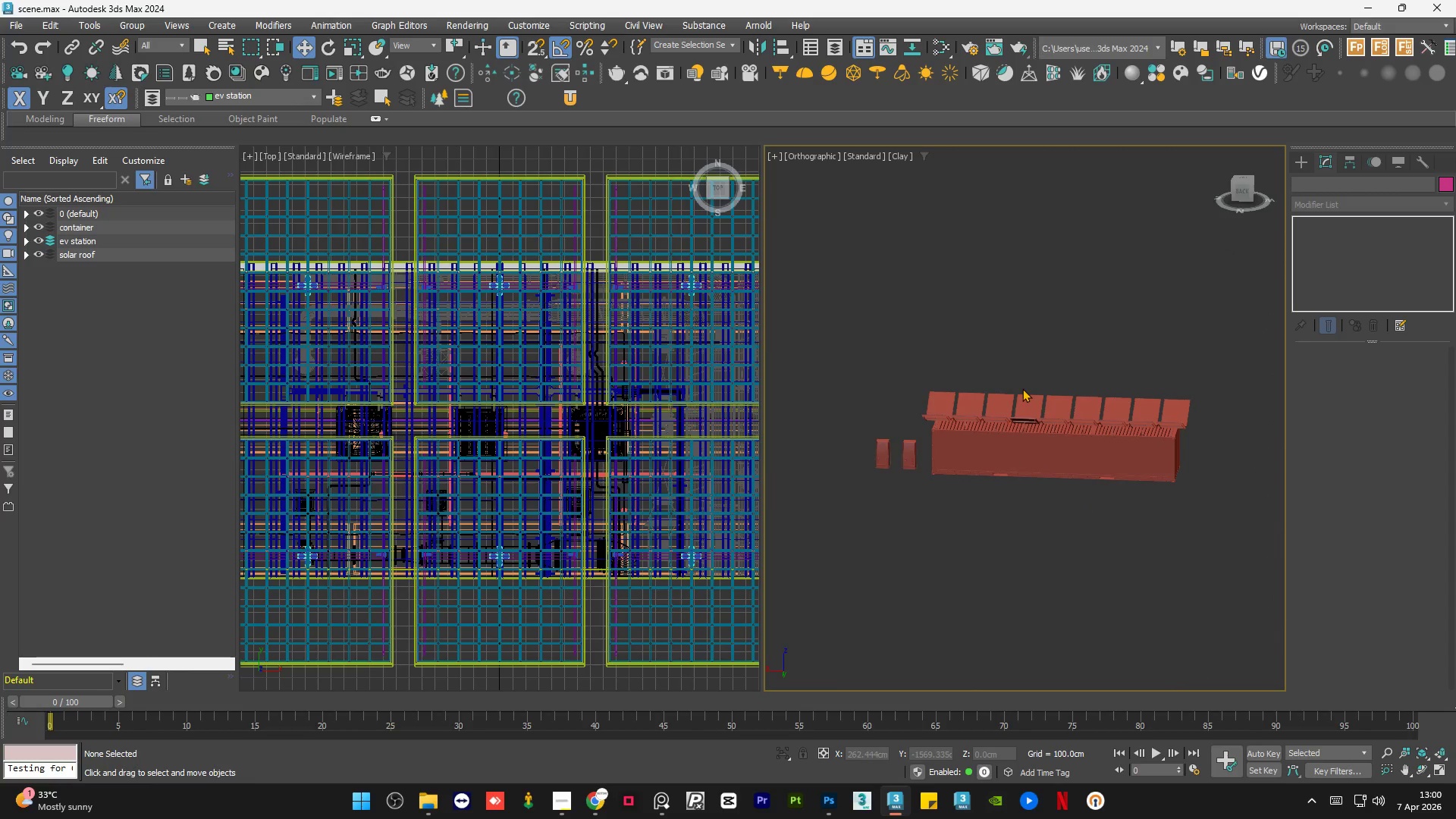 
hold_key(key=AltLeft, duration=0.62)
 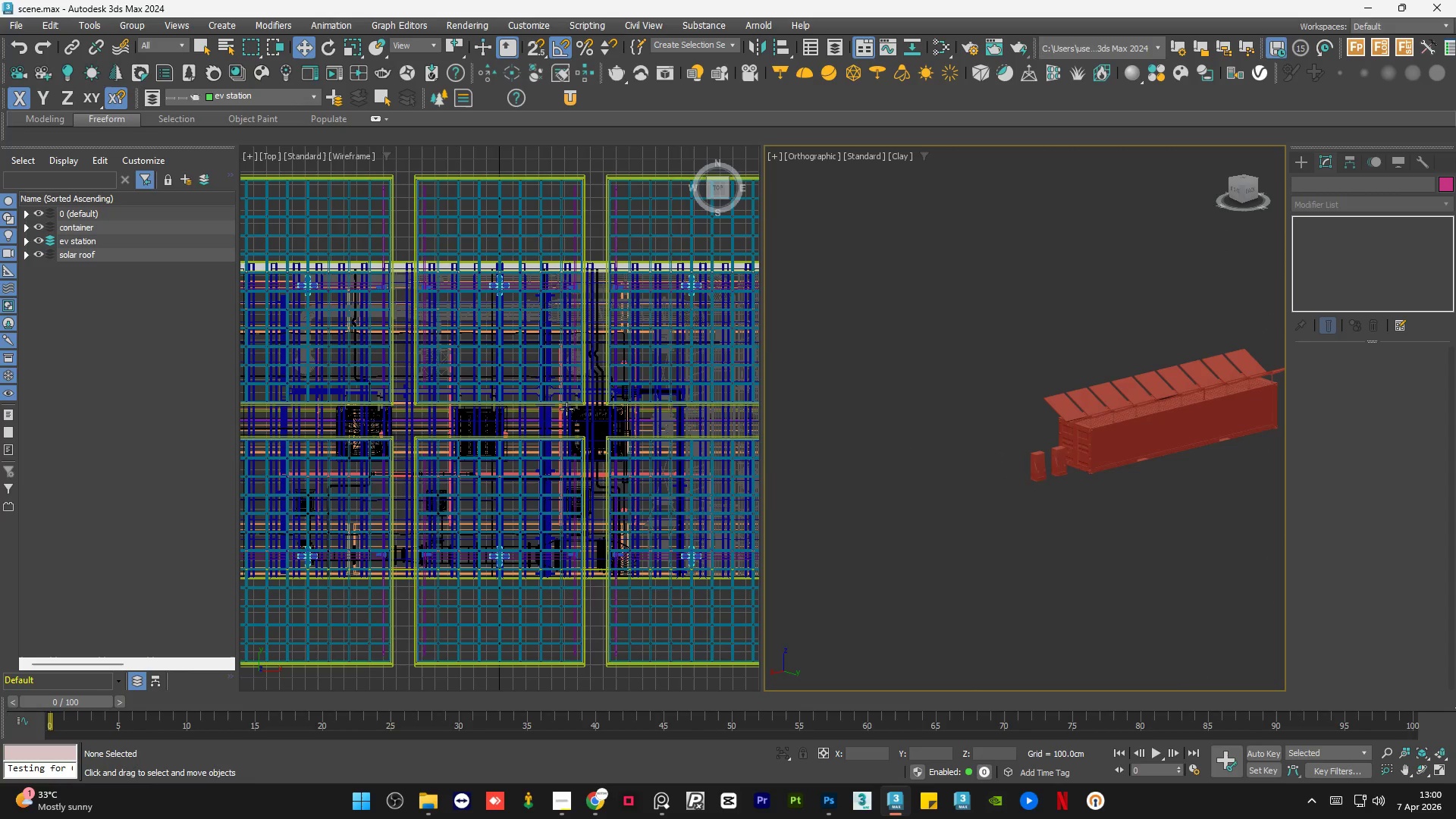 
left_click([566, 409])
 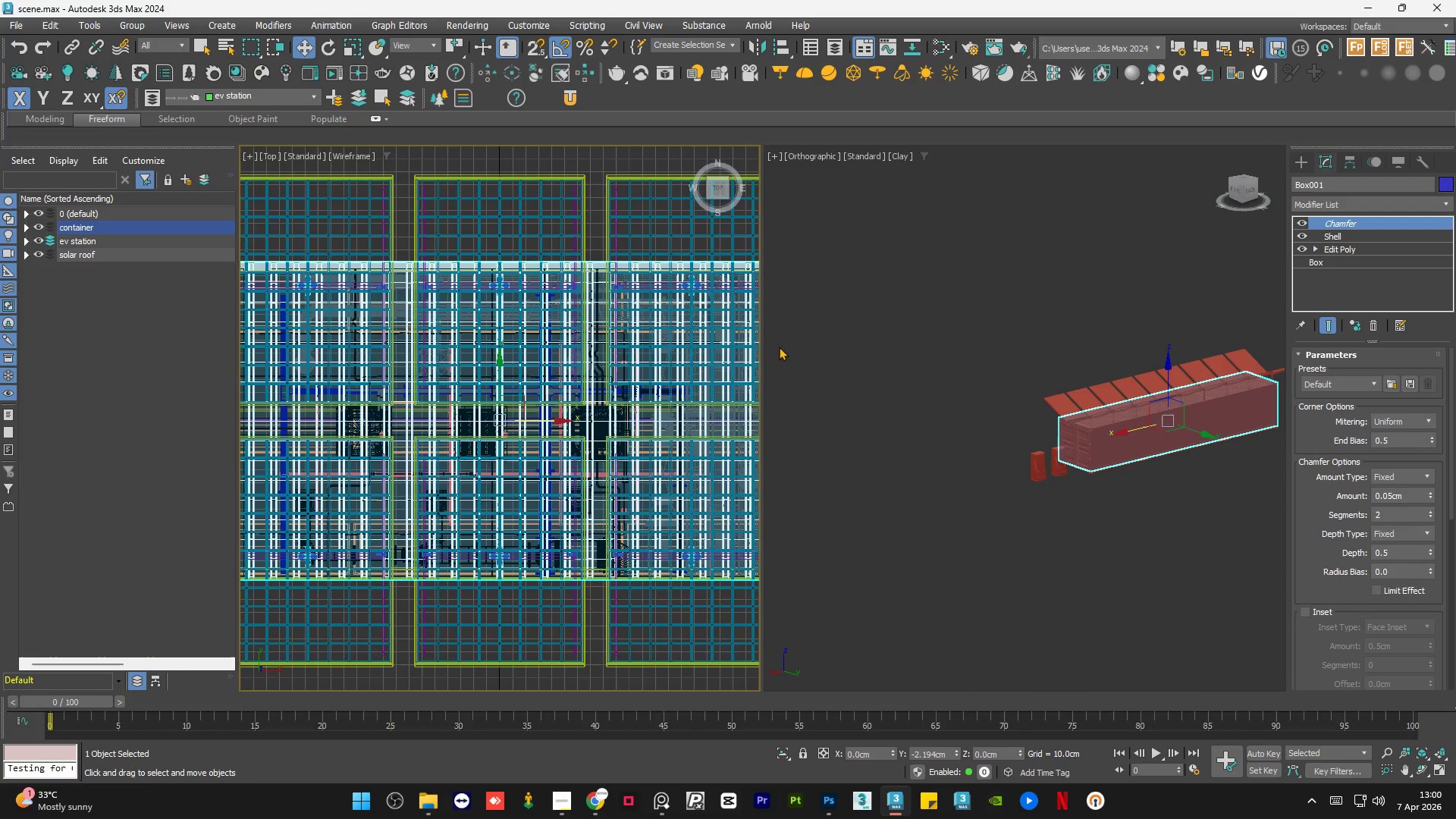 
key(Shift+F)
 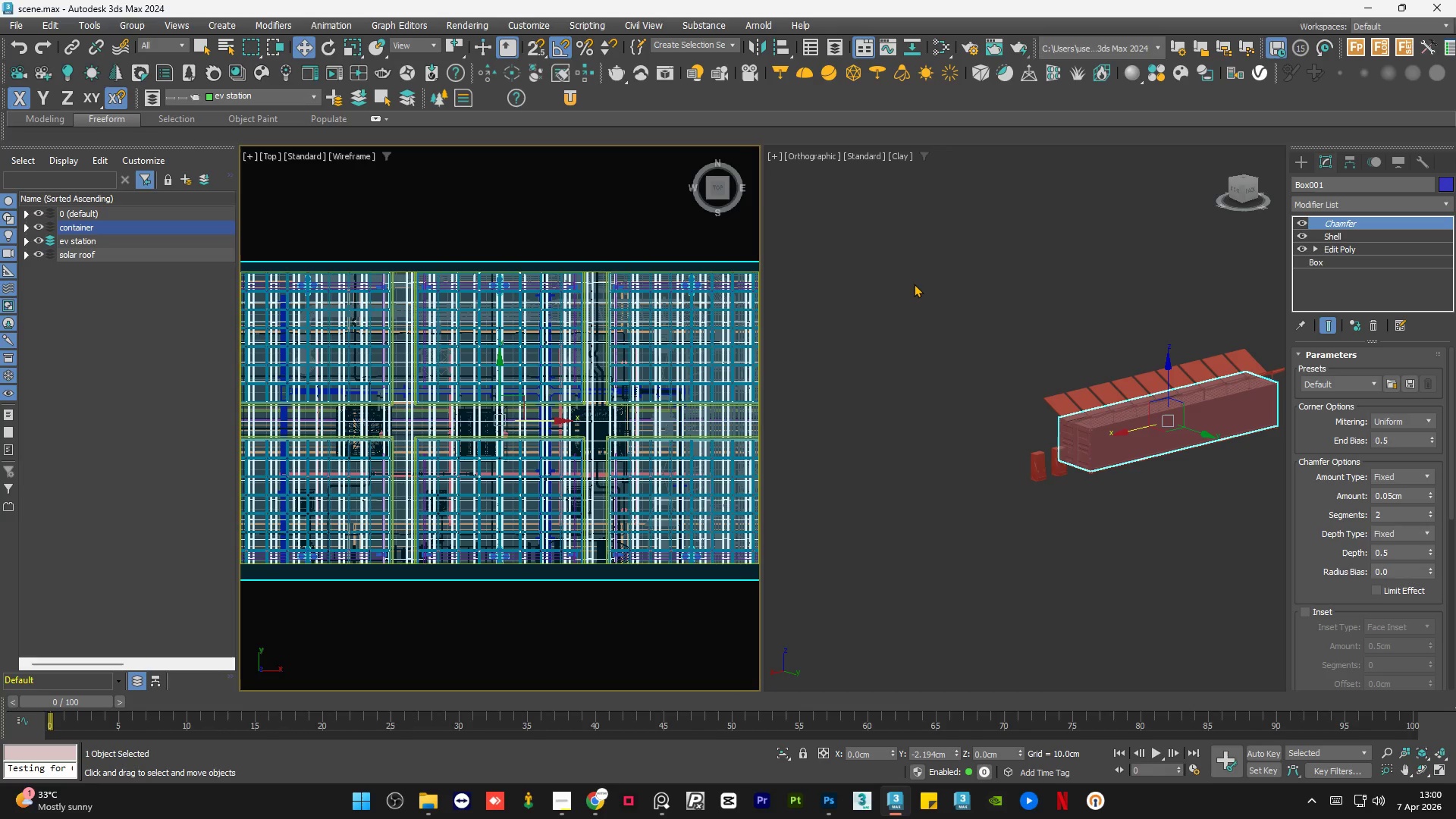 
left_click([914, 284])
 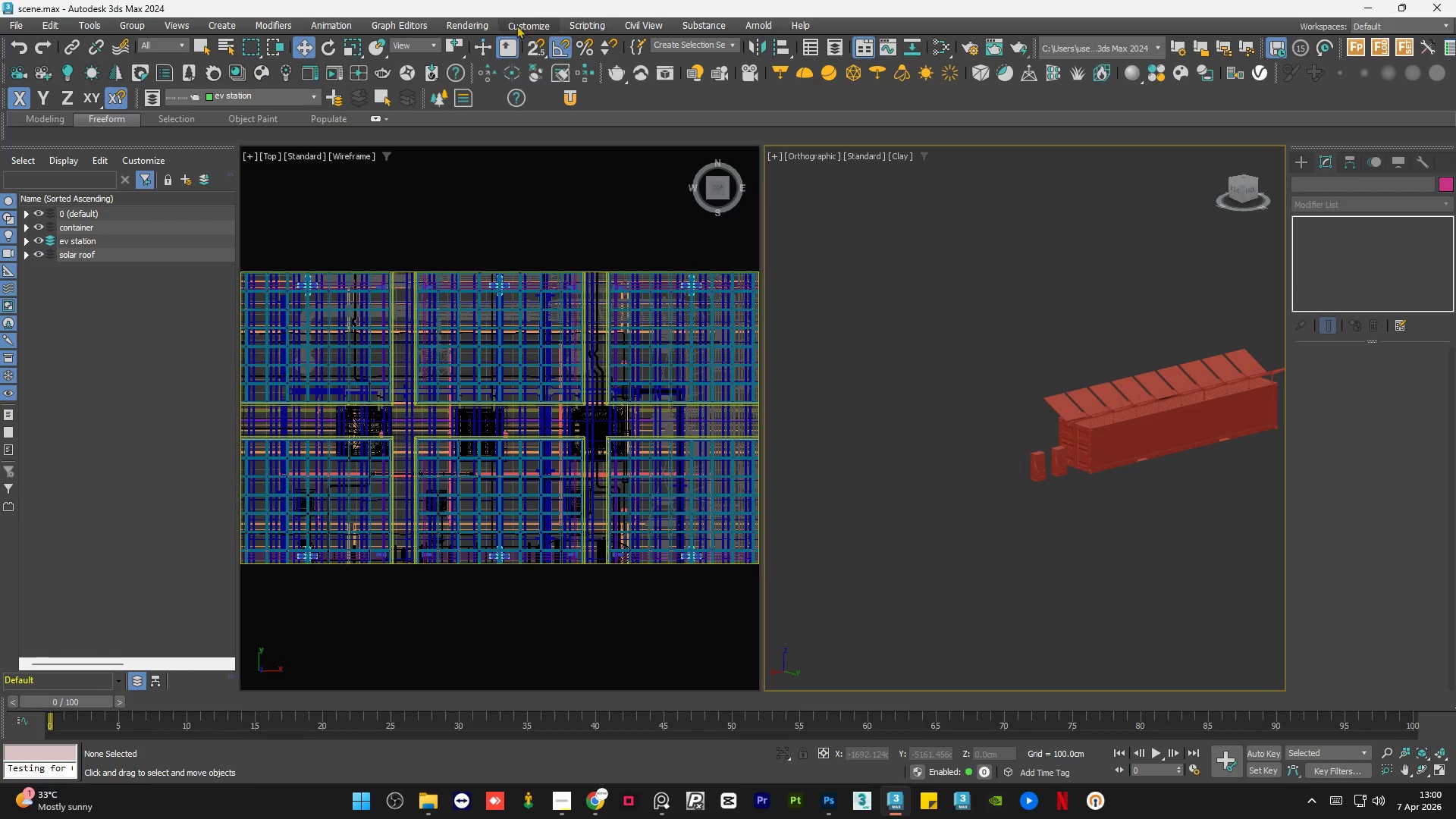 
left_click([476, 23])
 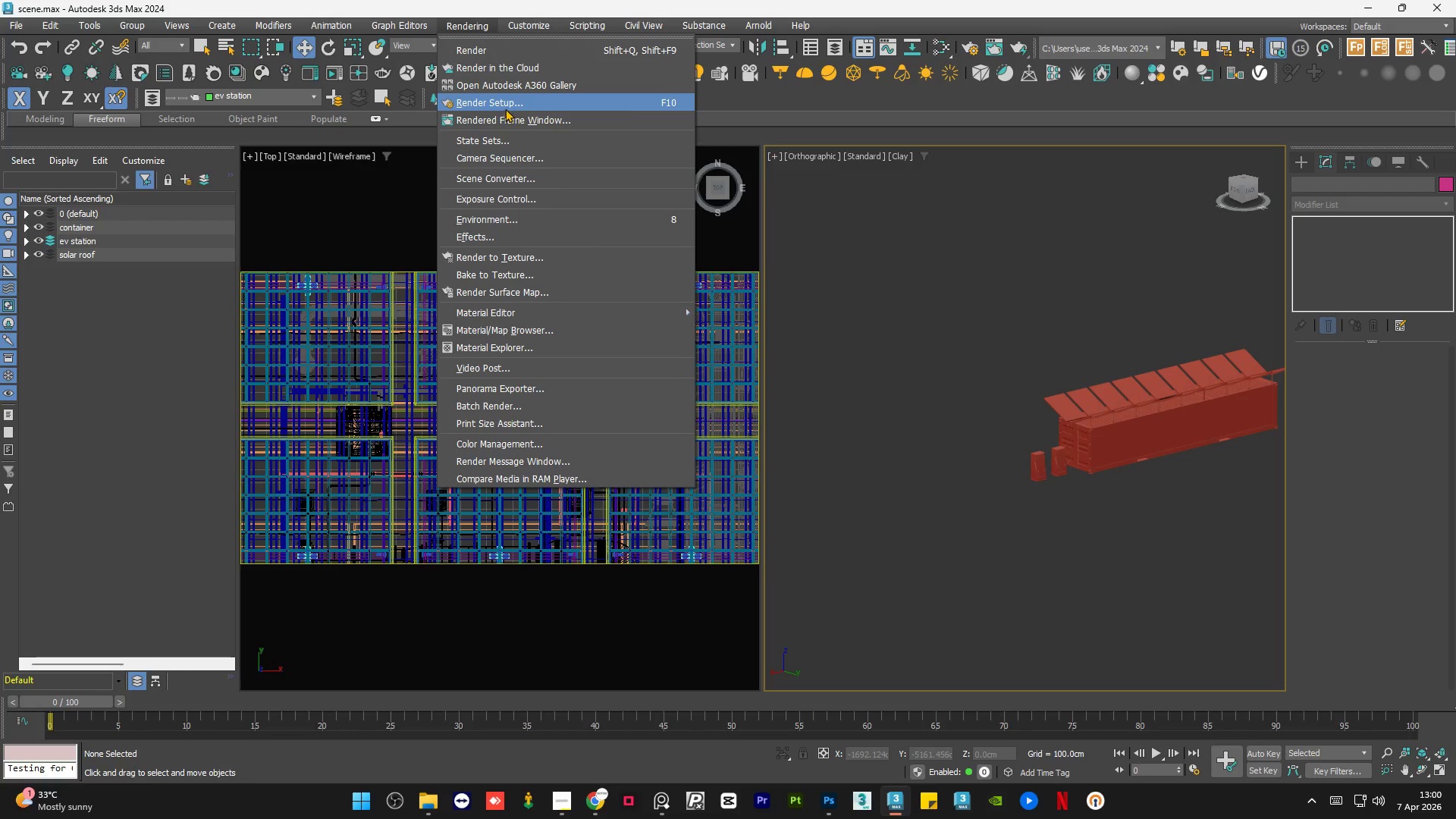 
left_click([510, 106])
 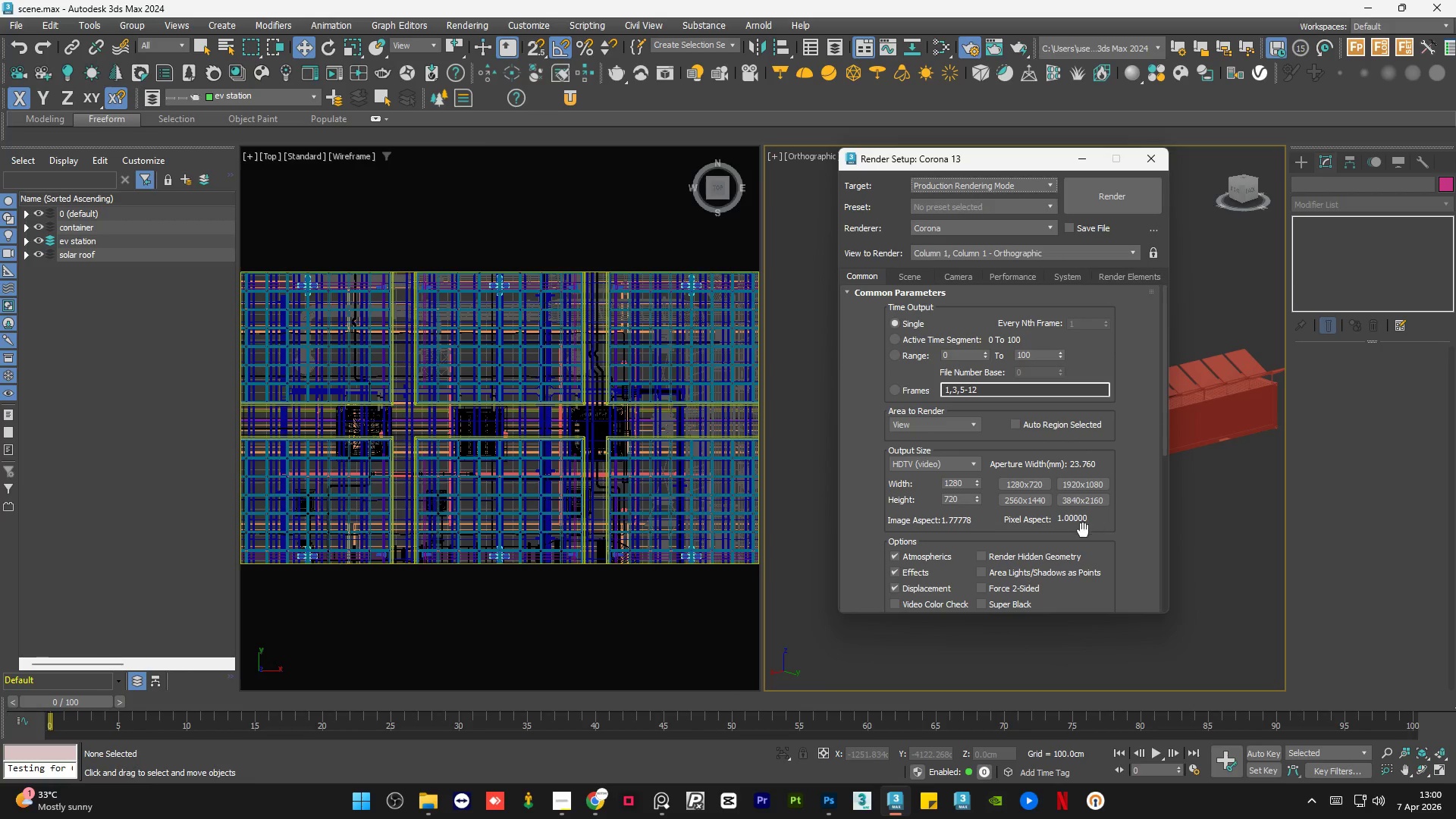 
left_click([1079, 500])
 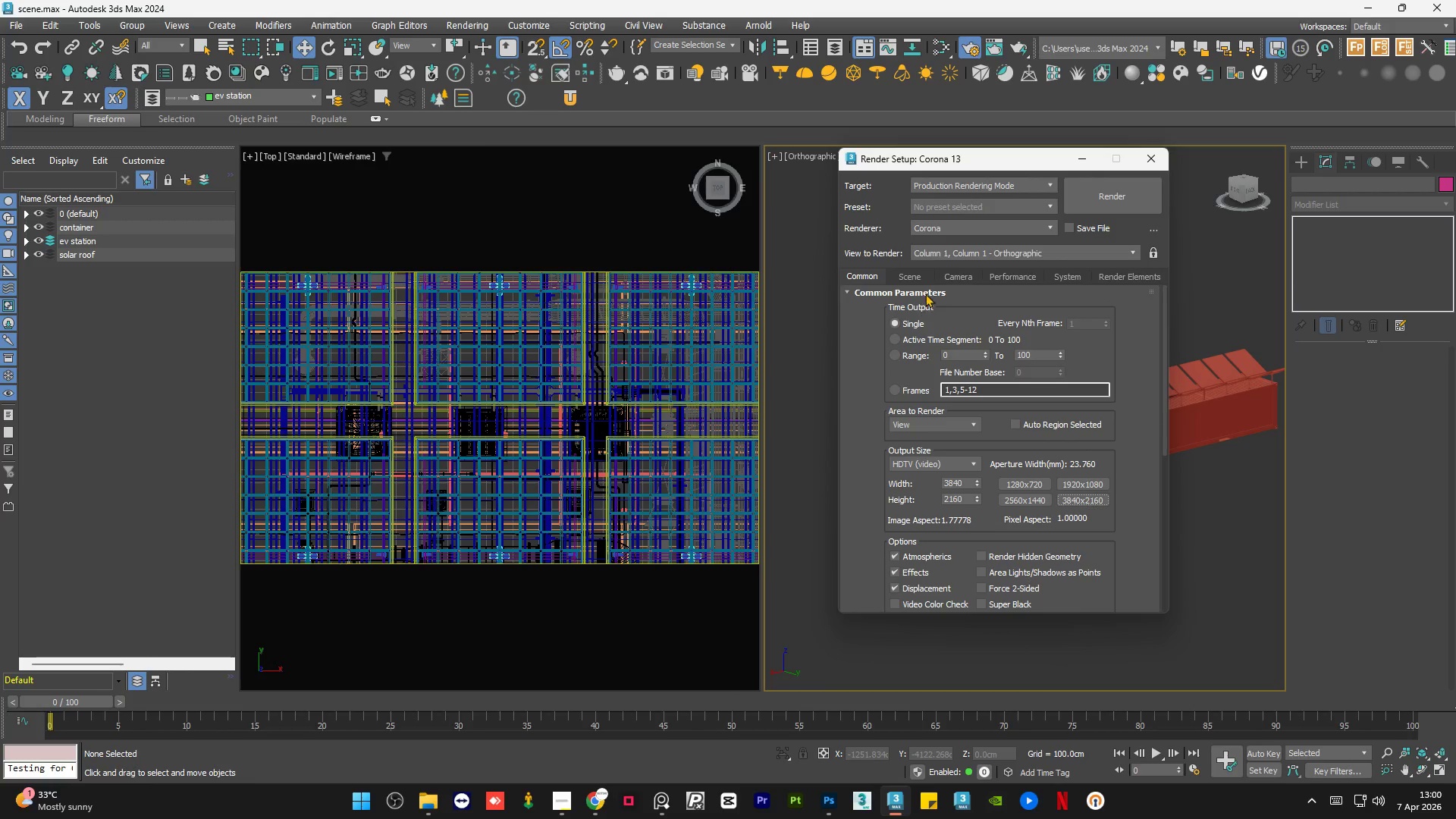 
left_click([921, 269])
 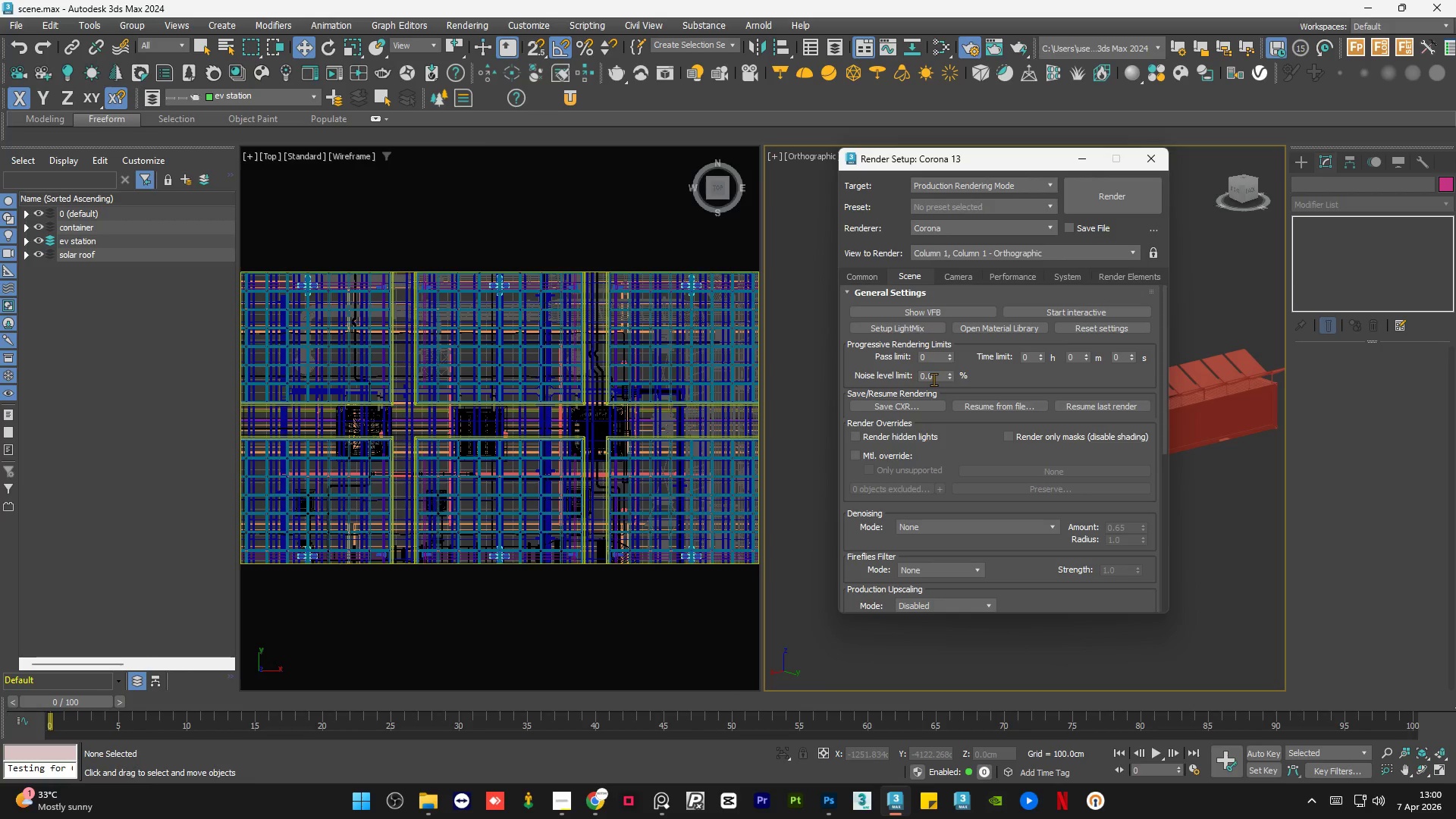 
double_click([934, 379])
 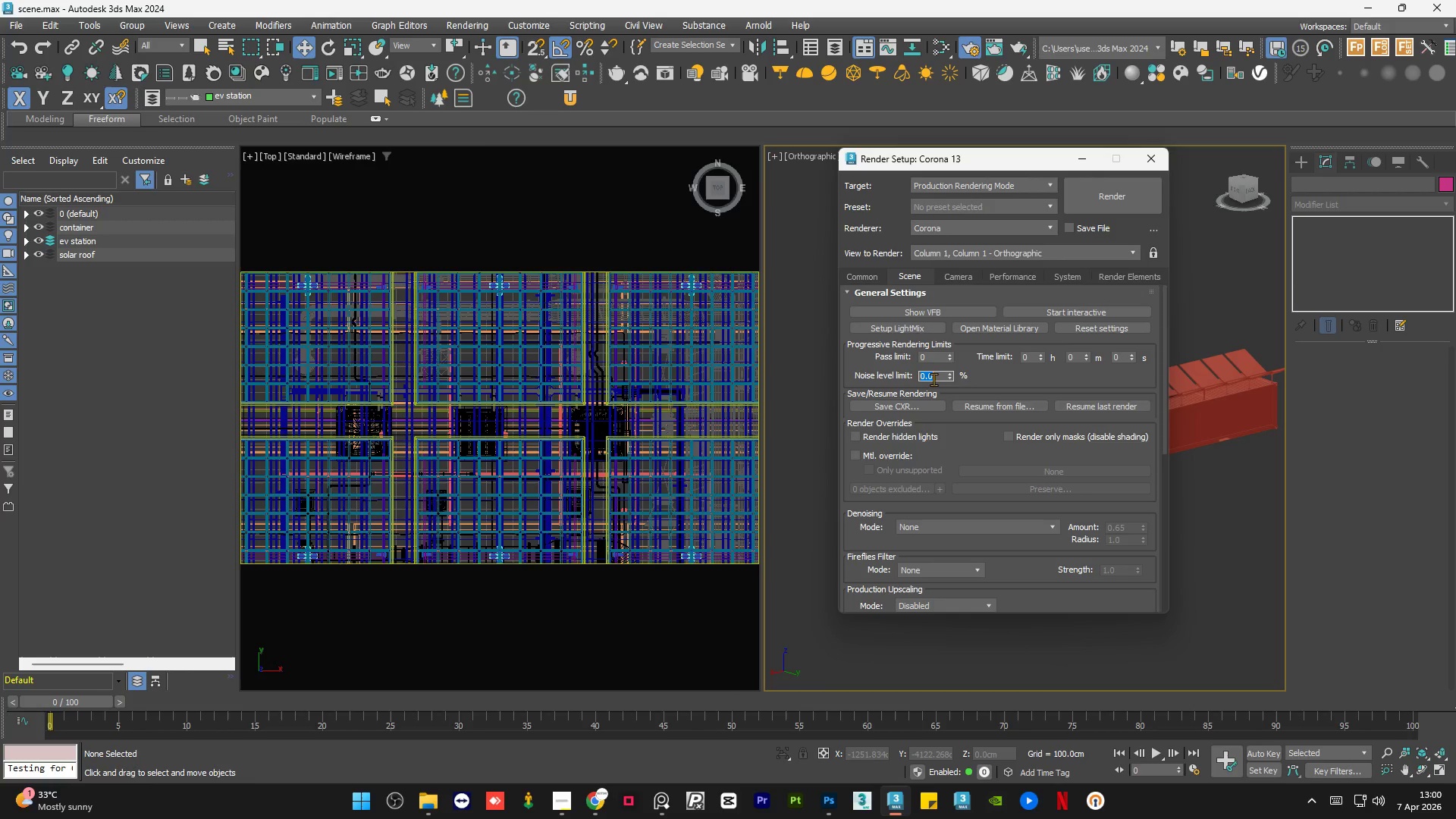 
key(Numpad2)
 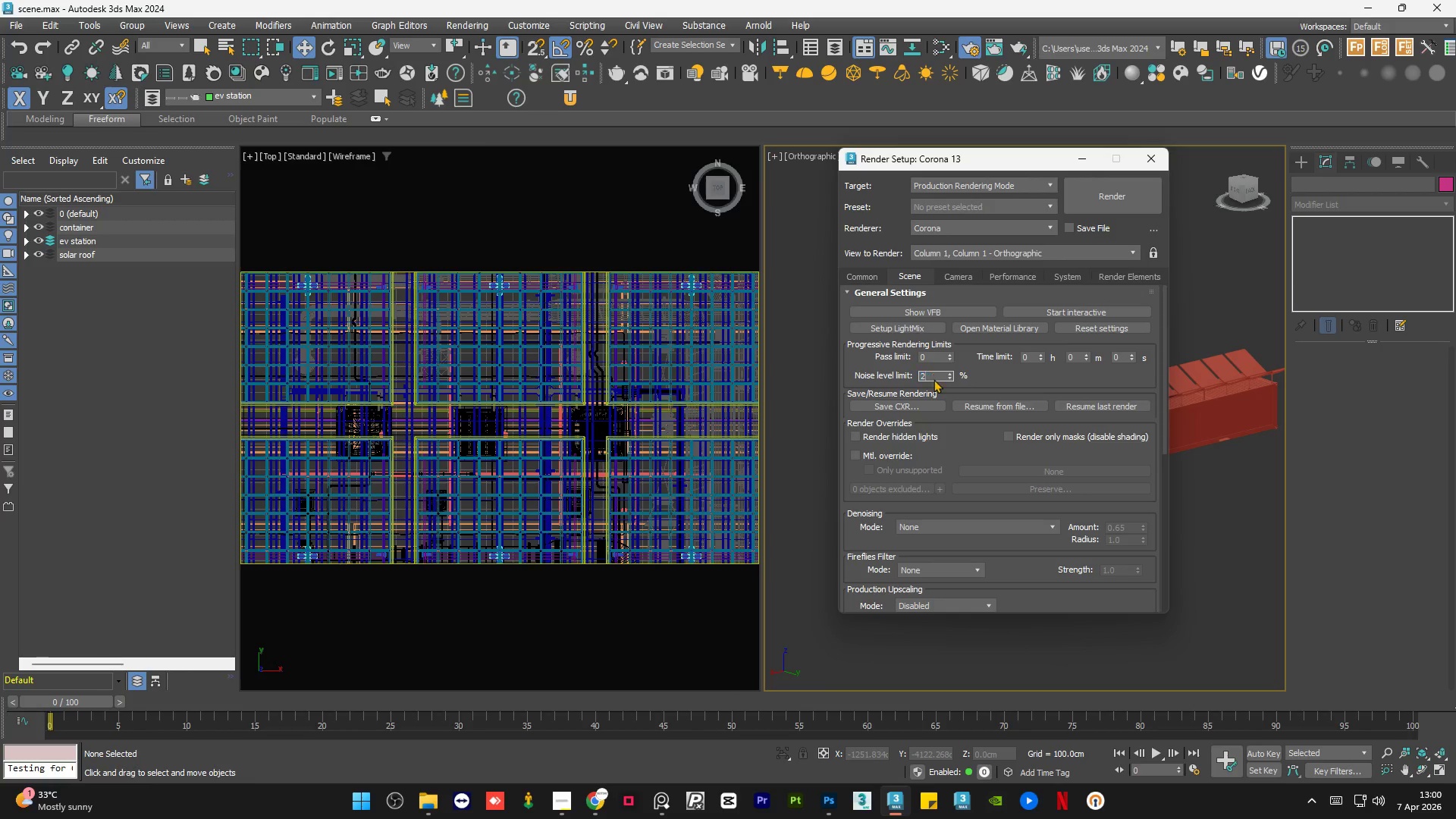 
key(NumpadEnter)
 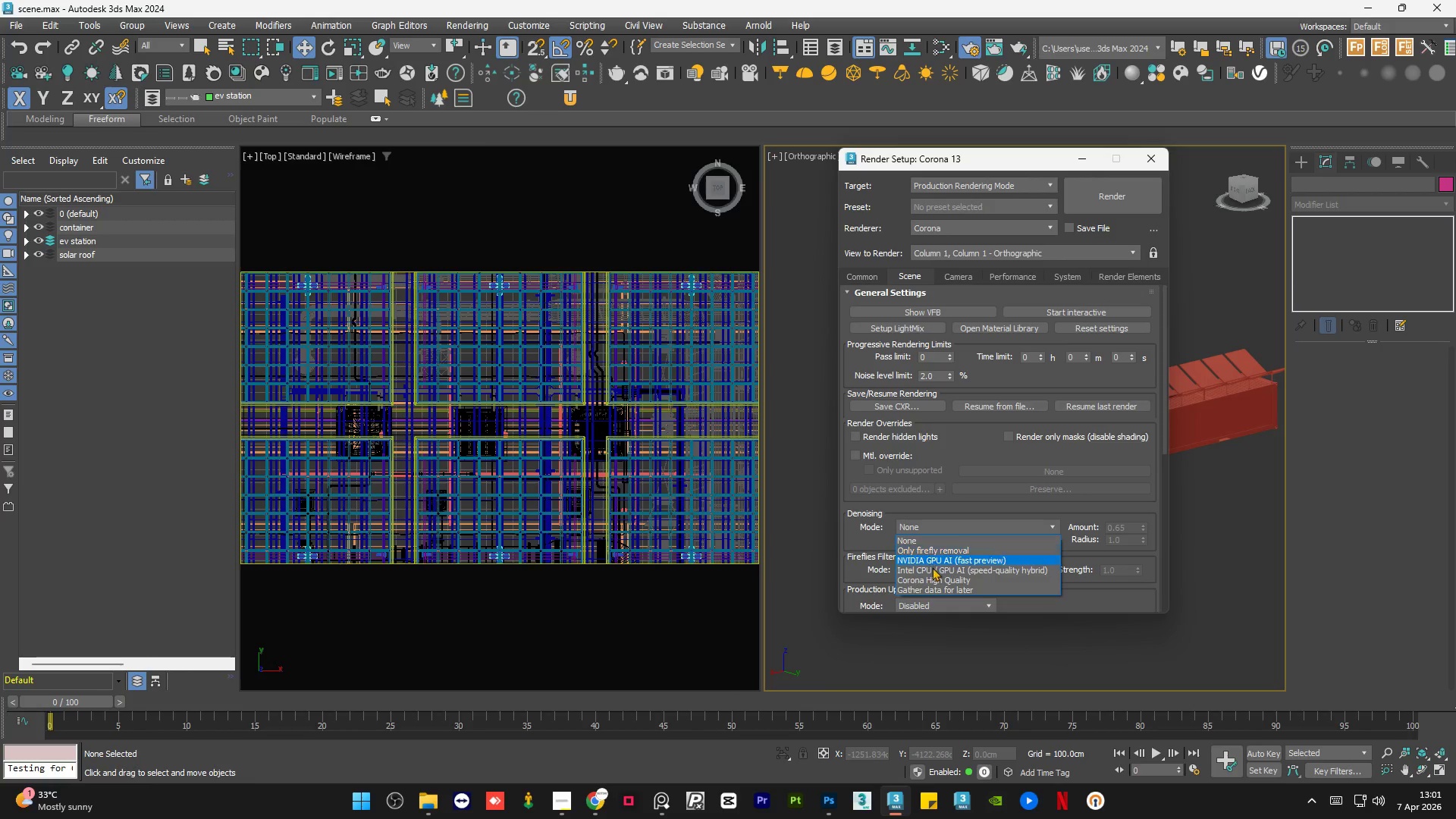 
left_click([937, 576])
 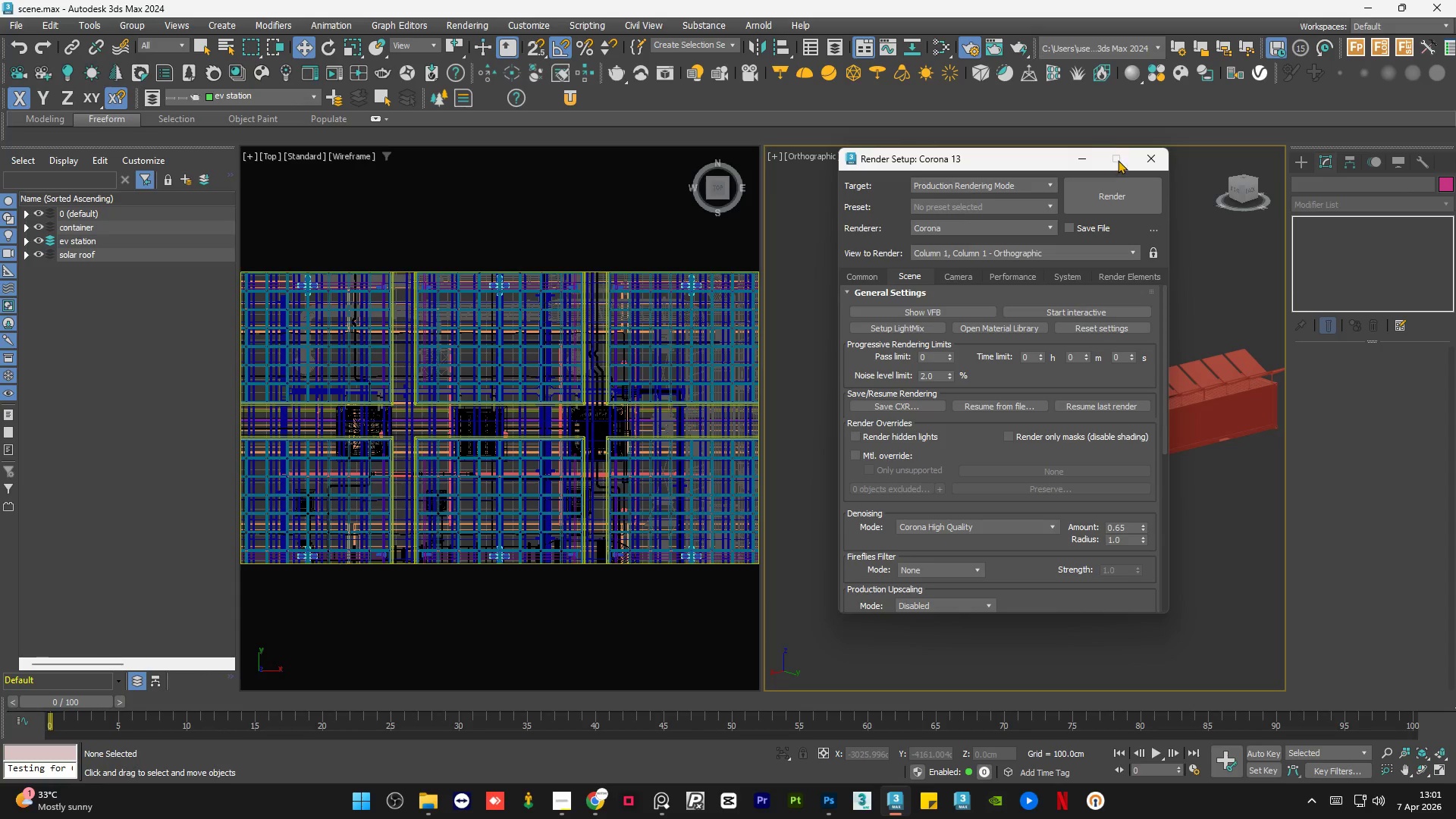 
left_click([1140, 158])
 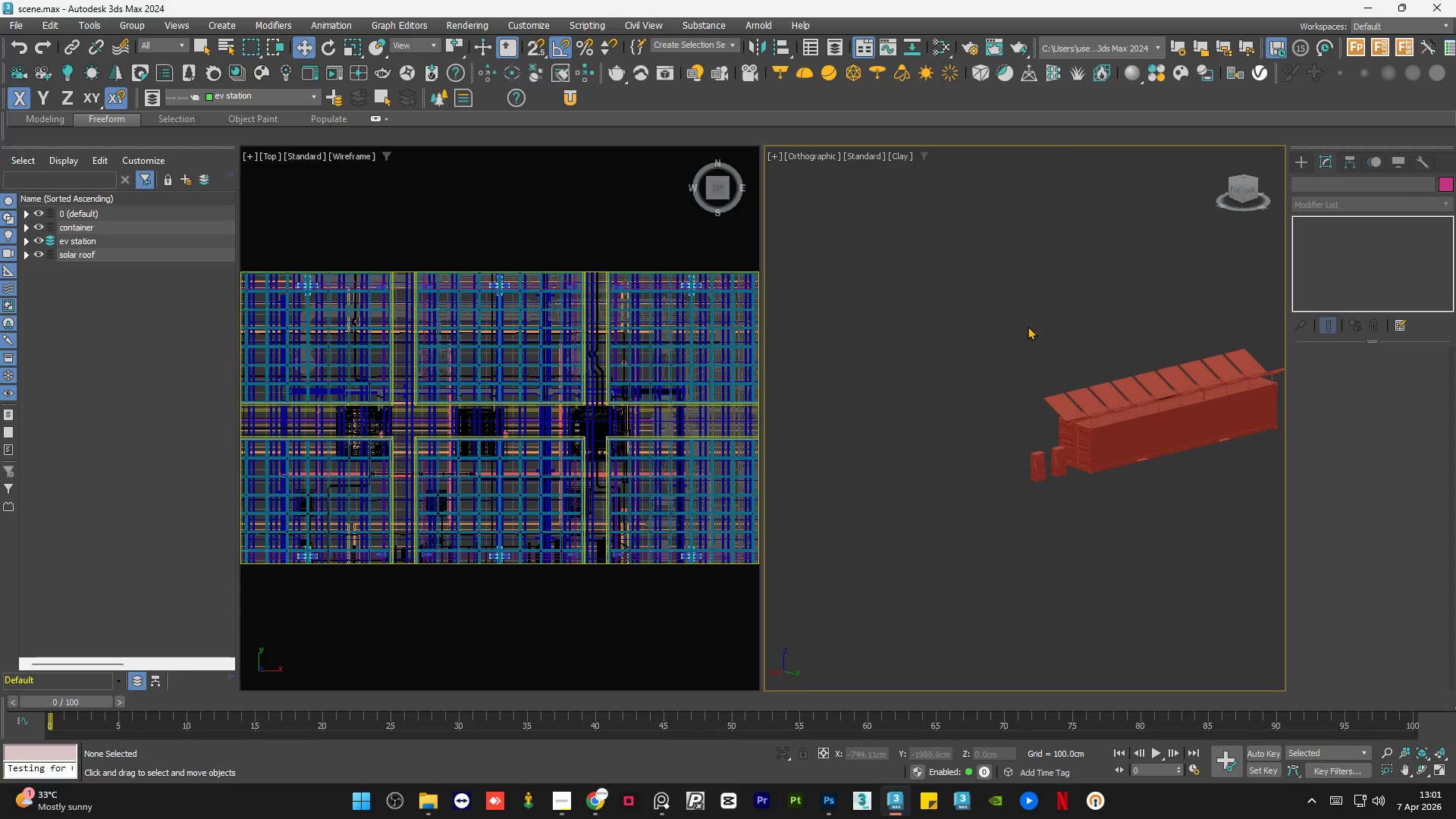 
left_click([996, 322])
 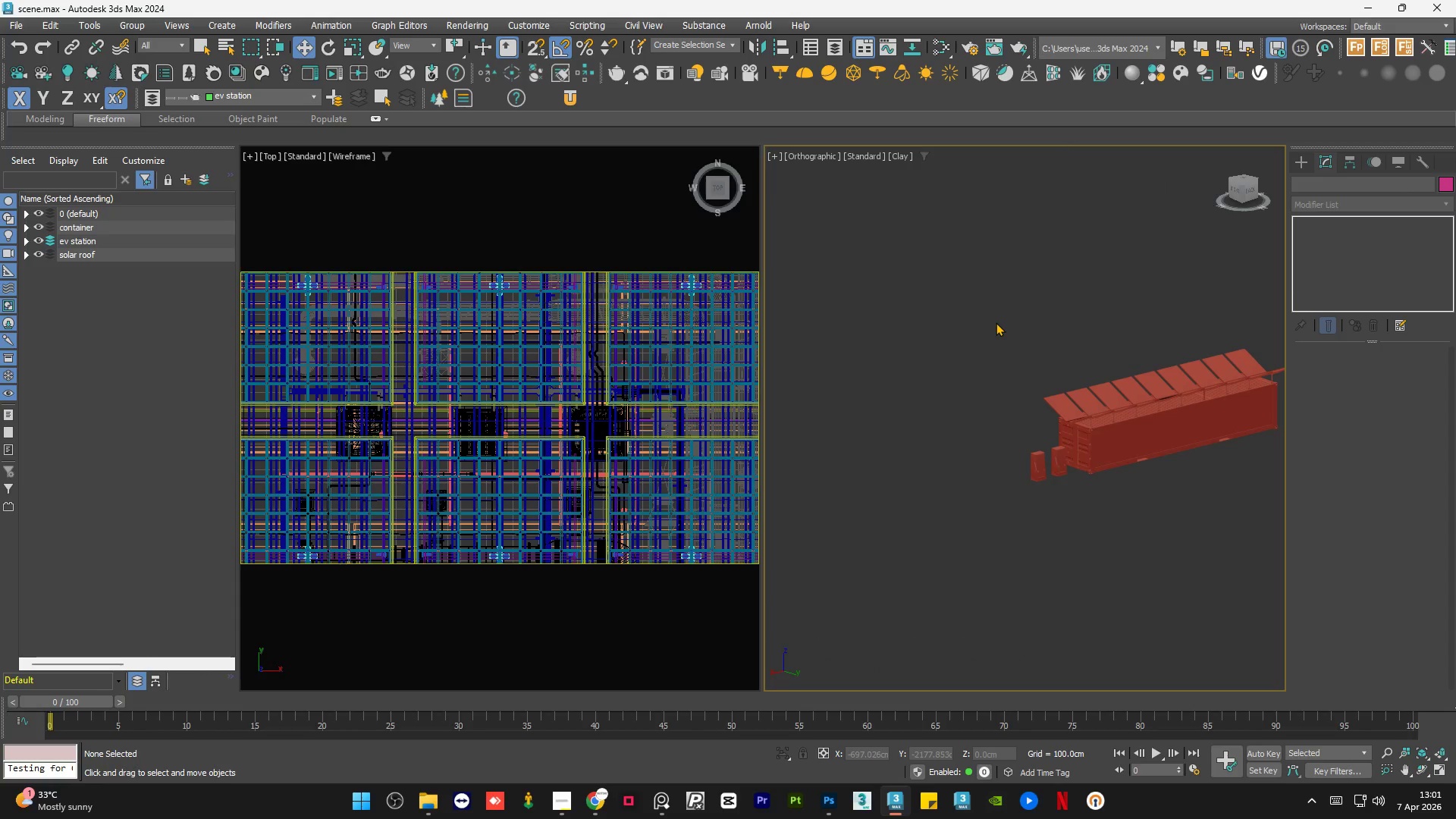 
key(Control+S)
 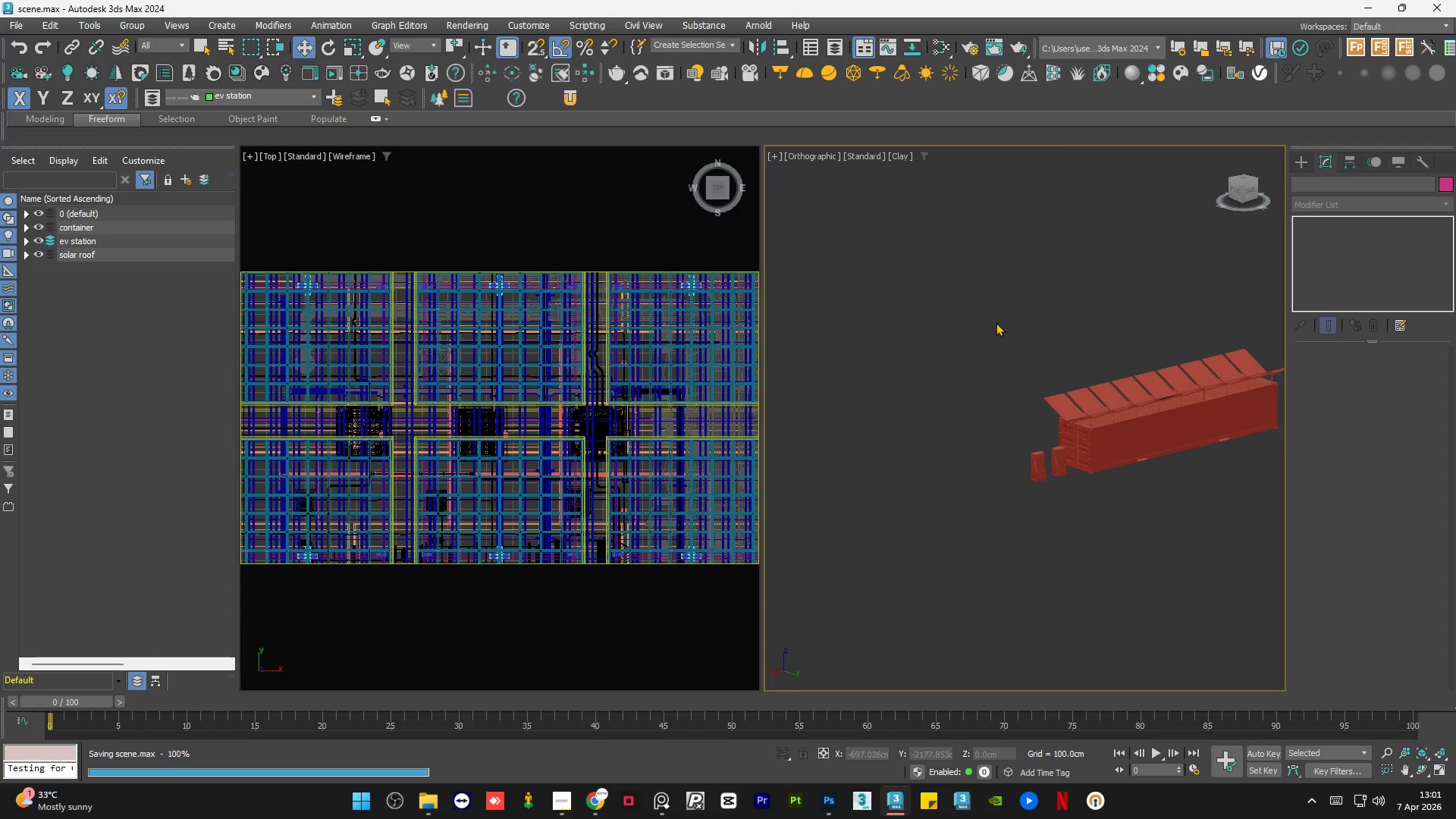 
left_click([996, 322])
 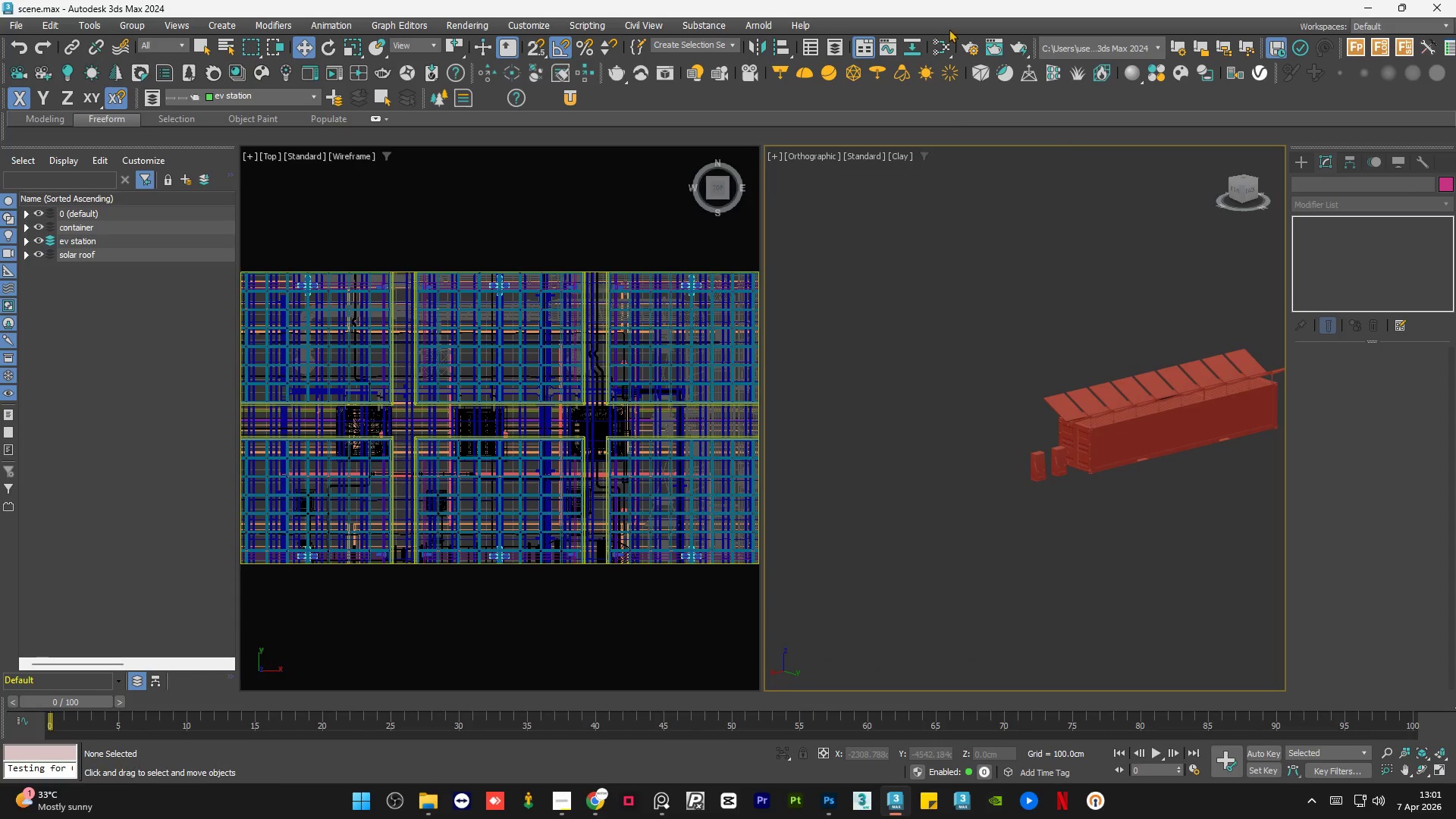 
left_click([969, 43])
 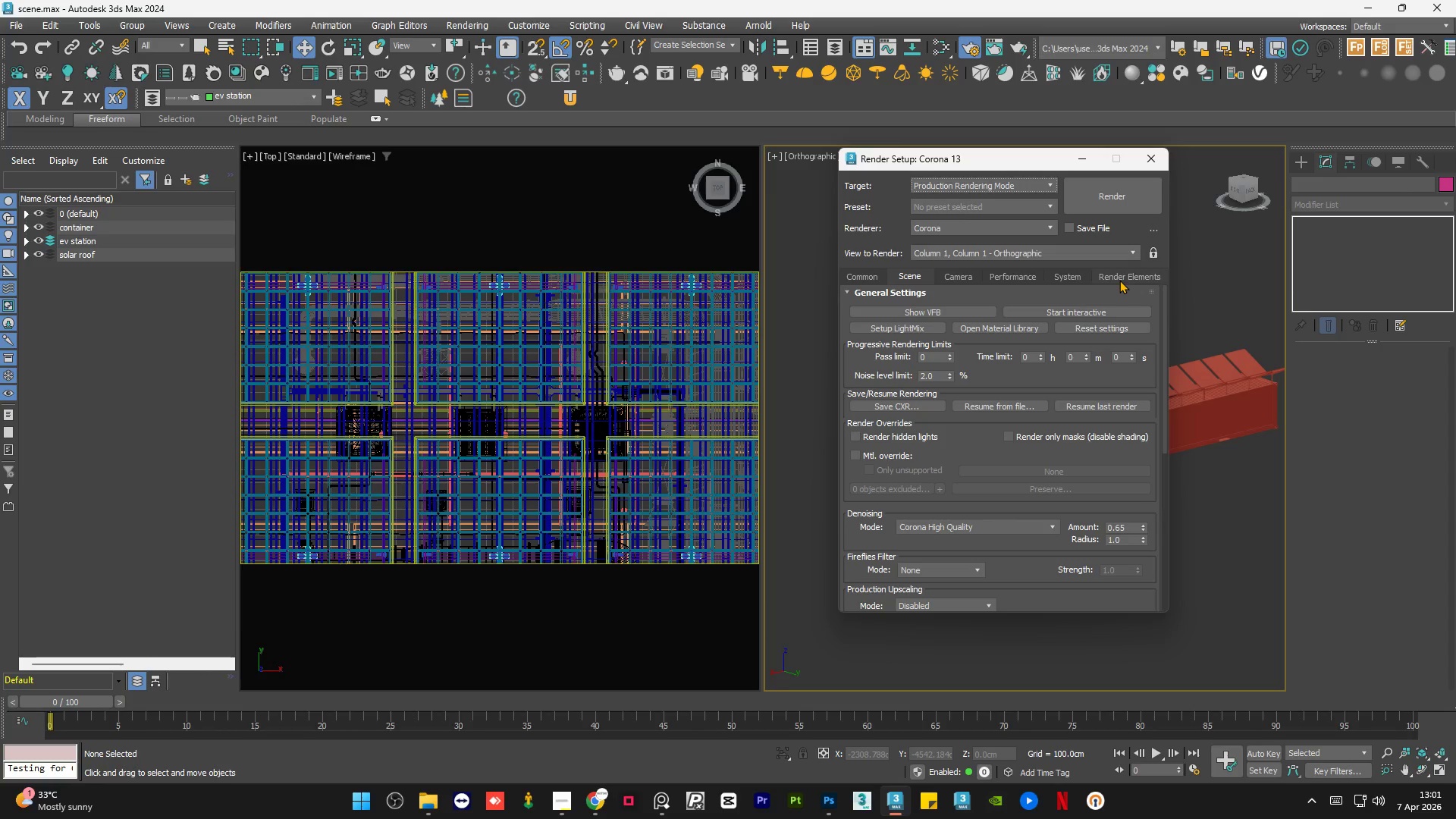 
left_click([1119, 280])
 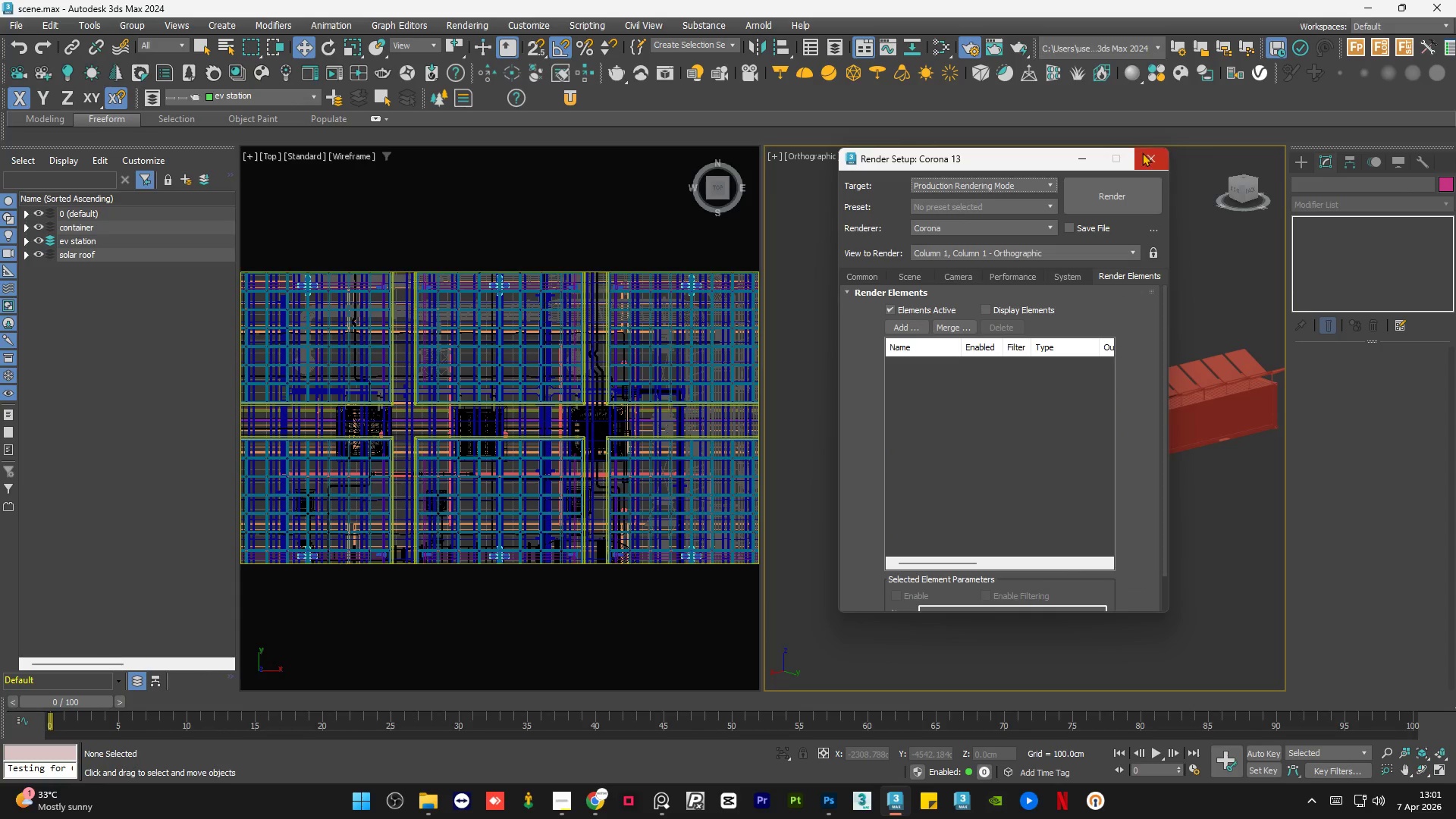 
left_click([944, 386])
 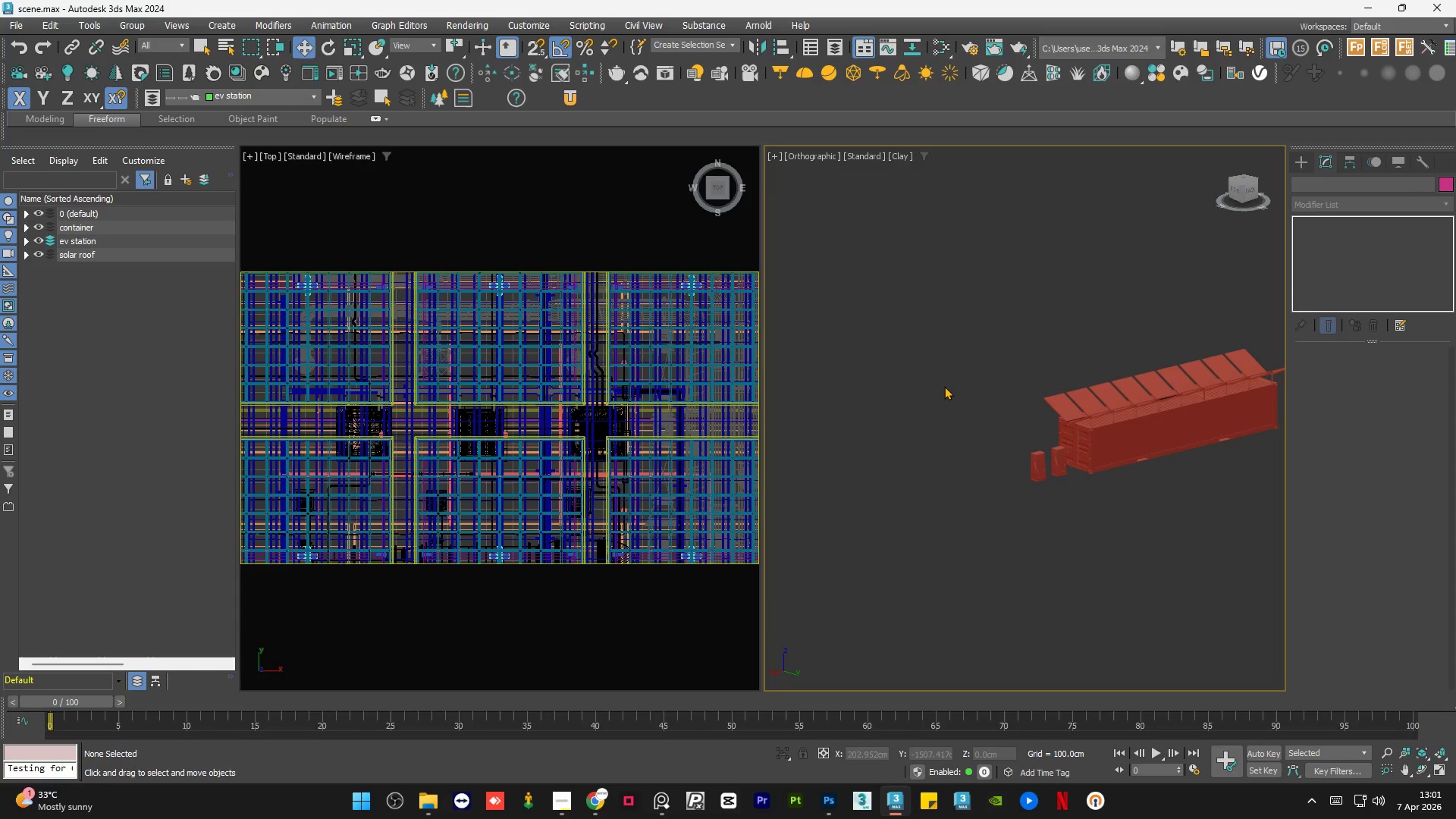 
key(Control+S)
 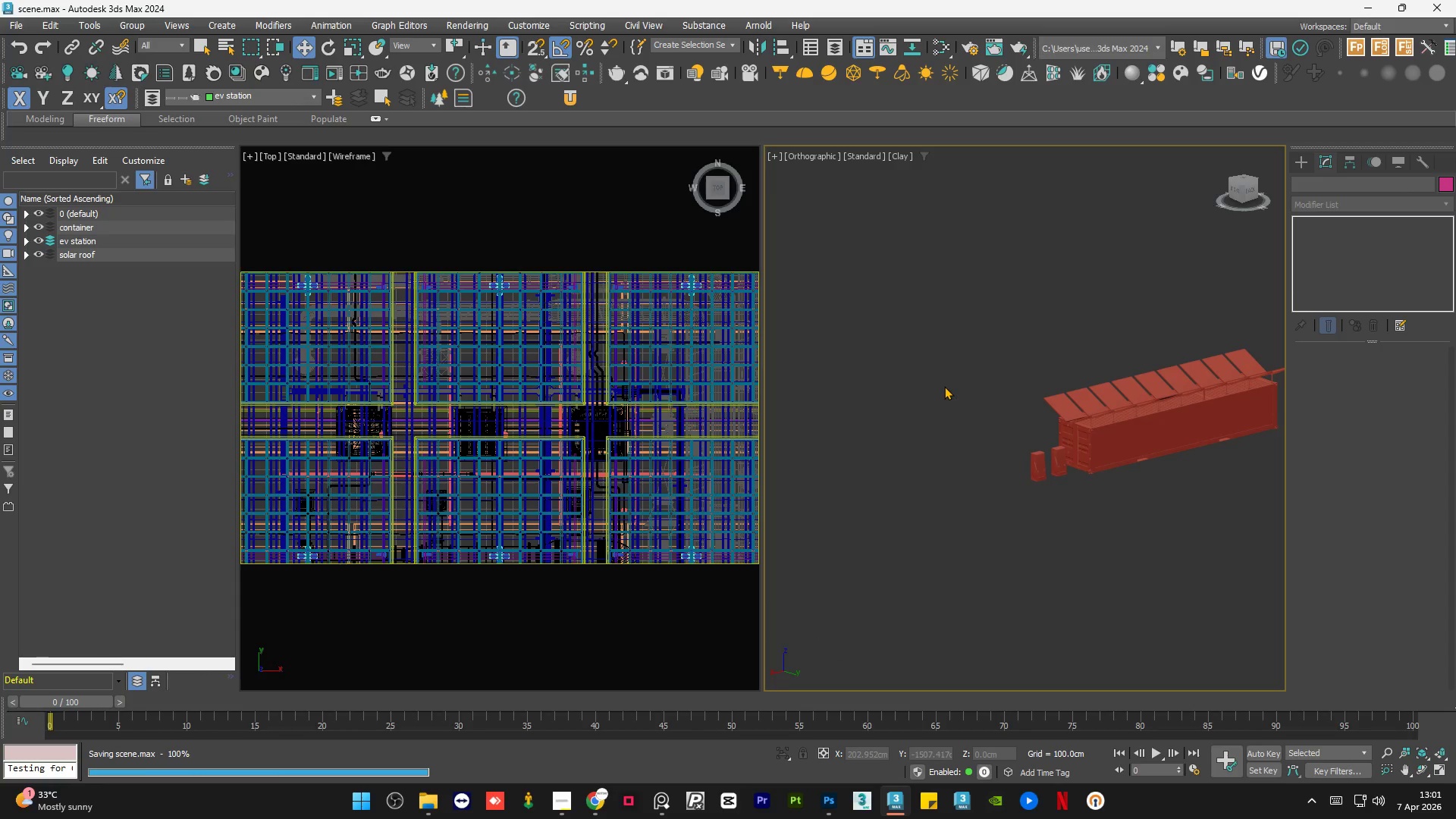 
left_click([944, 386])
 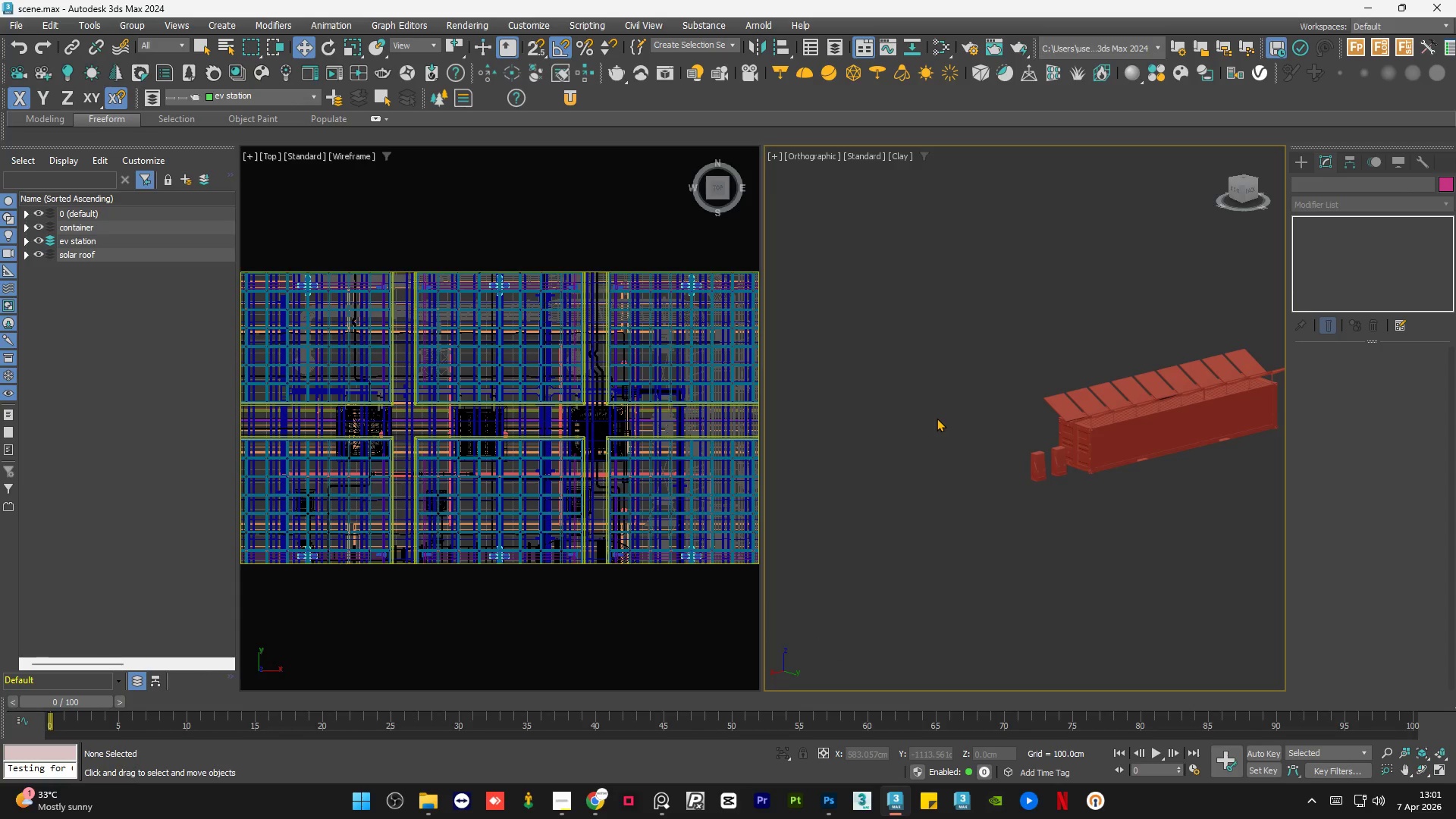 
left_click([937, 418])
 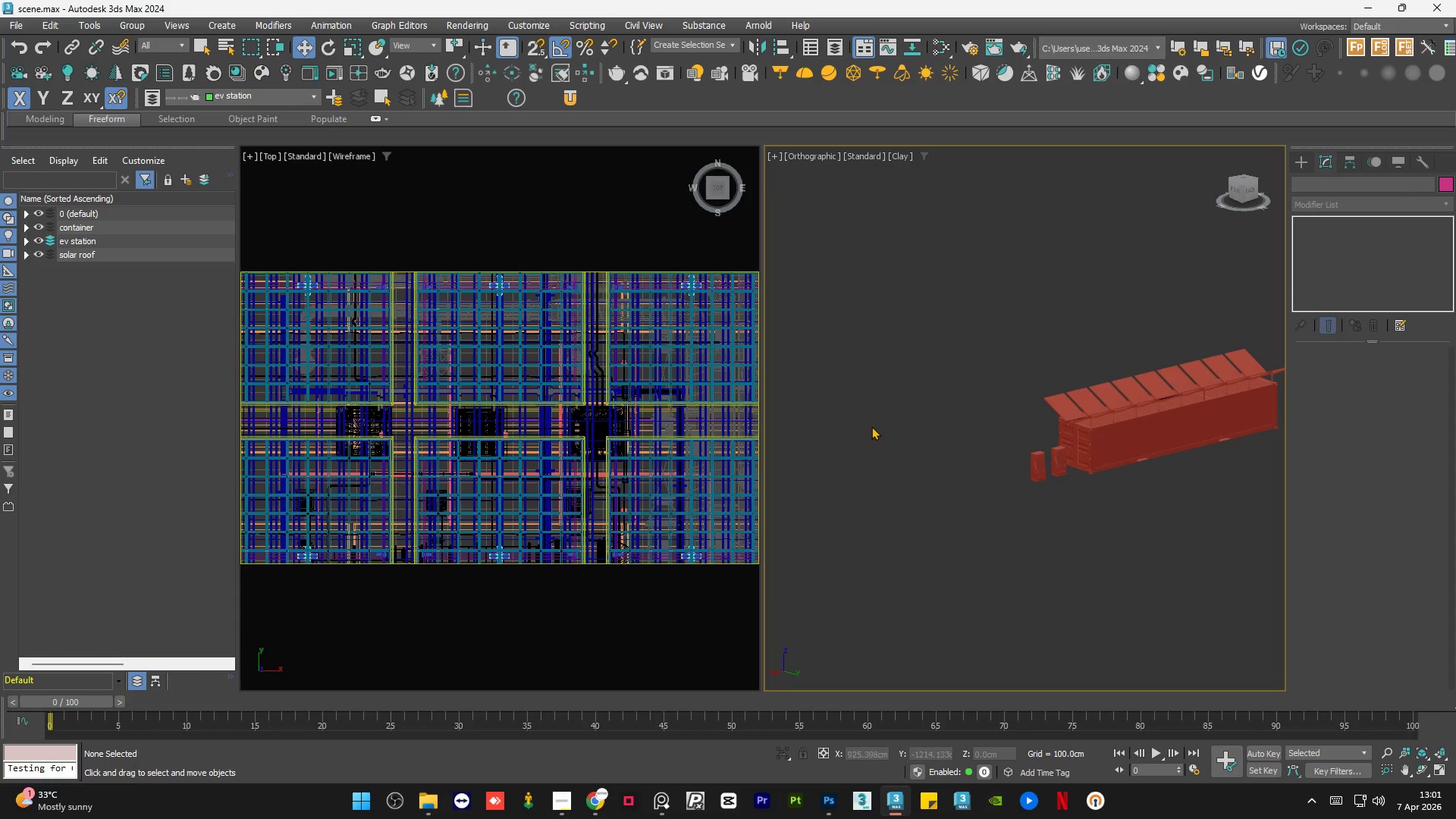 
scroll: coordinate [871, 426], scroll_direction: down, amount: 1.0
 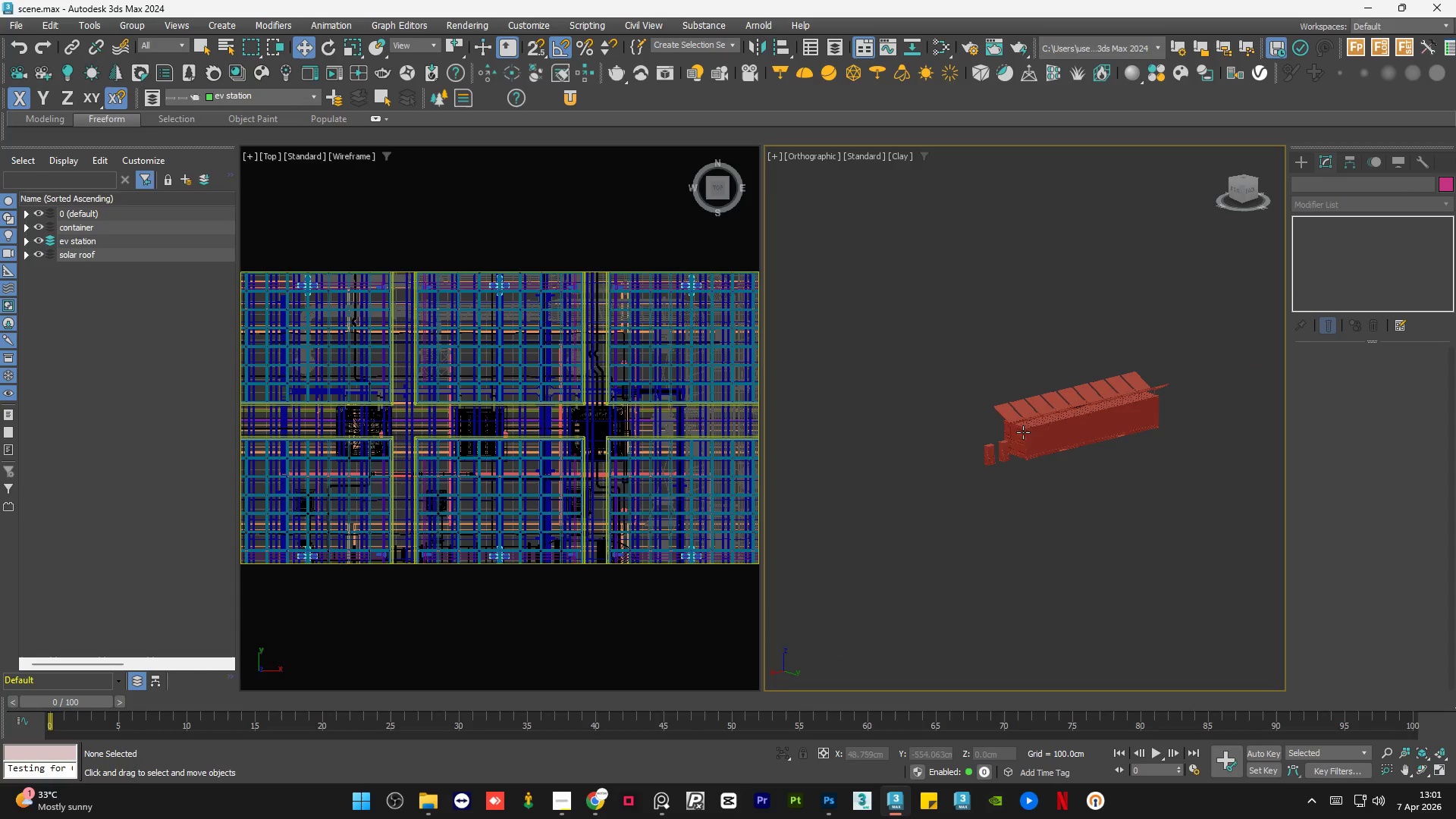 
scroll: coordinate [994, 441], scroll_direction: up, amount: 11.0
 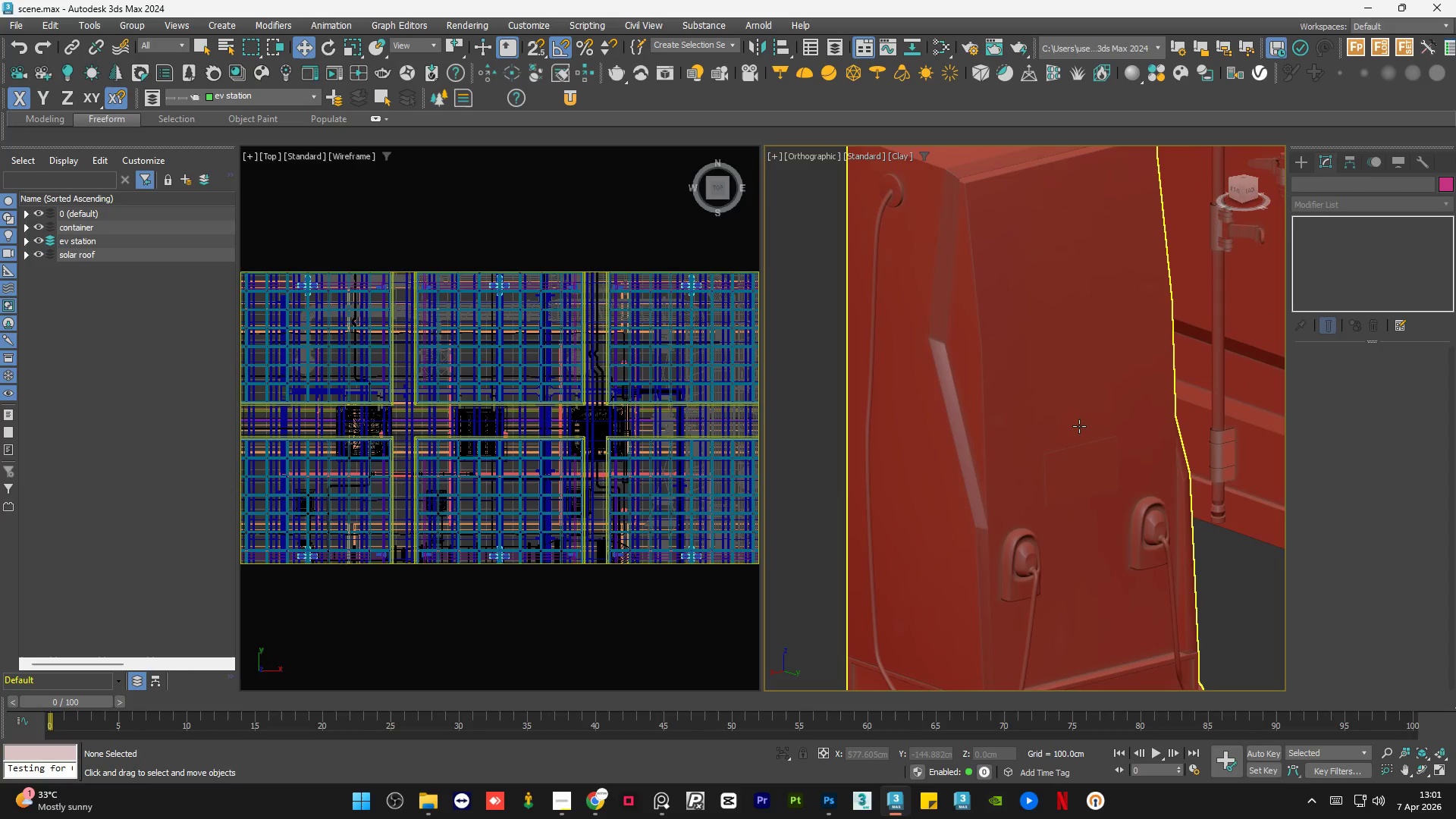 
scroll: coordinate [1147, 432], scroll_direction: down, amount: 3.0
 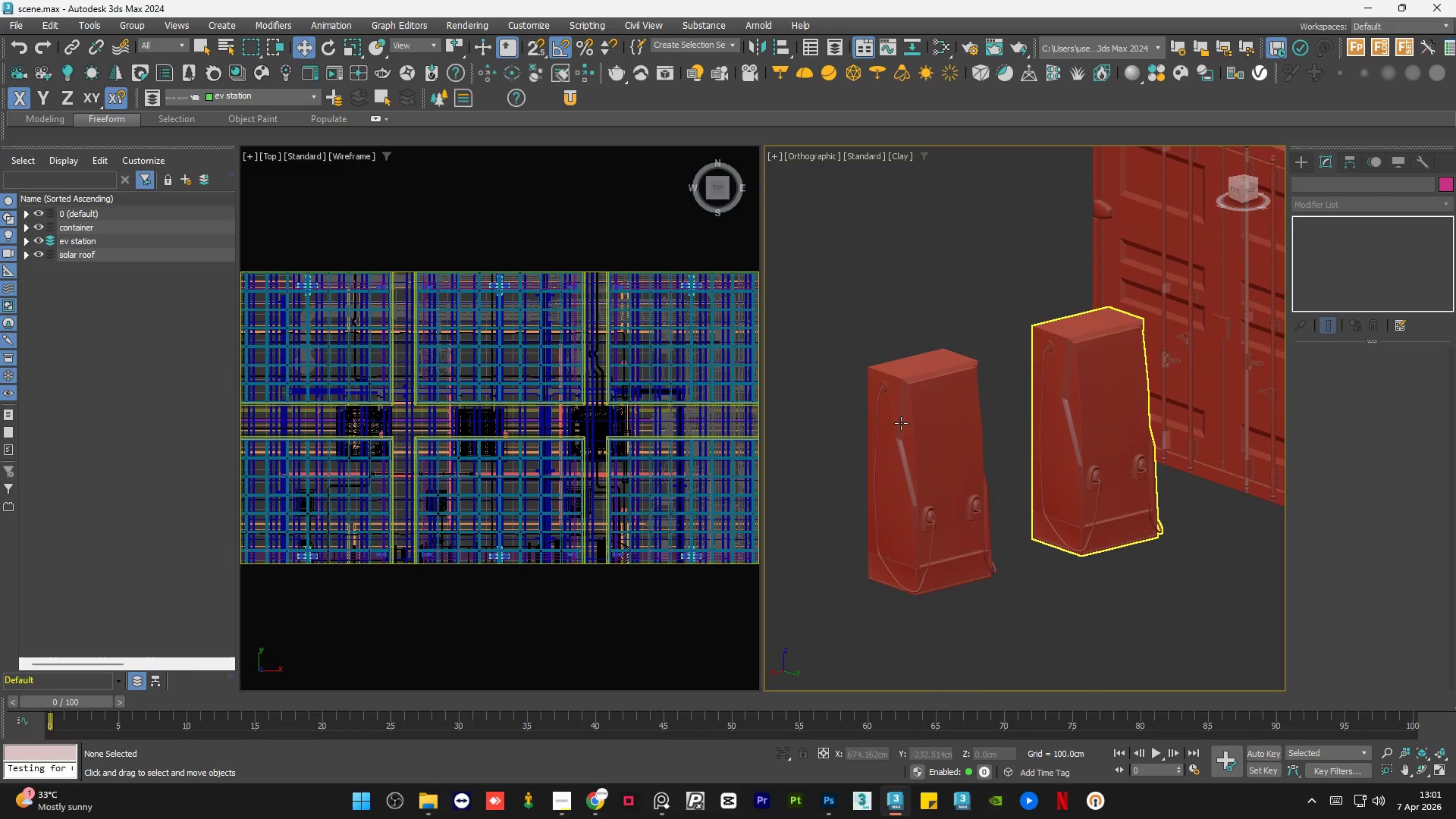 
scroll: coordinate [948, 413], scroll_direction: none, amount: 0.0
 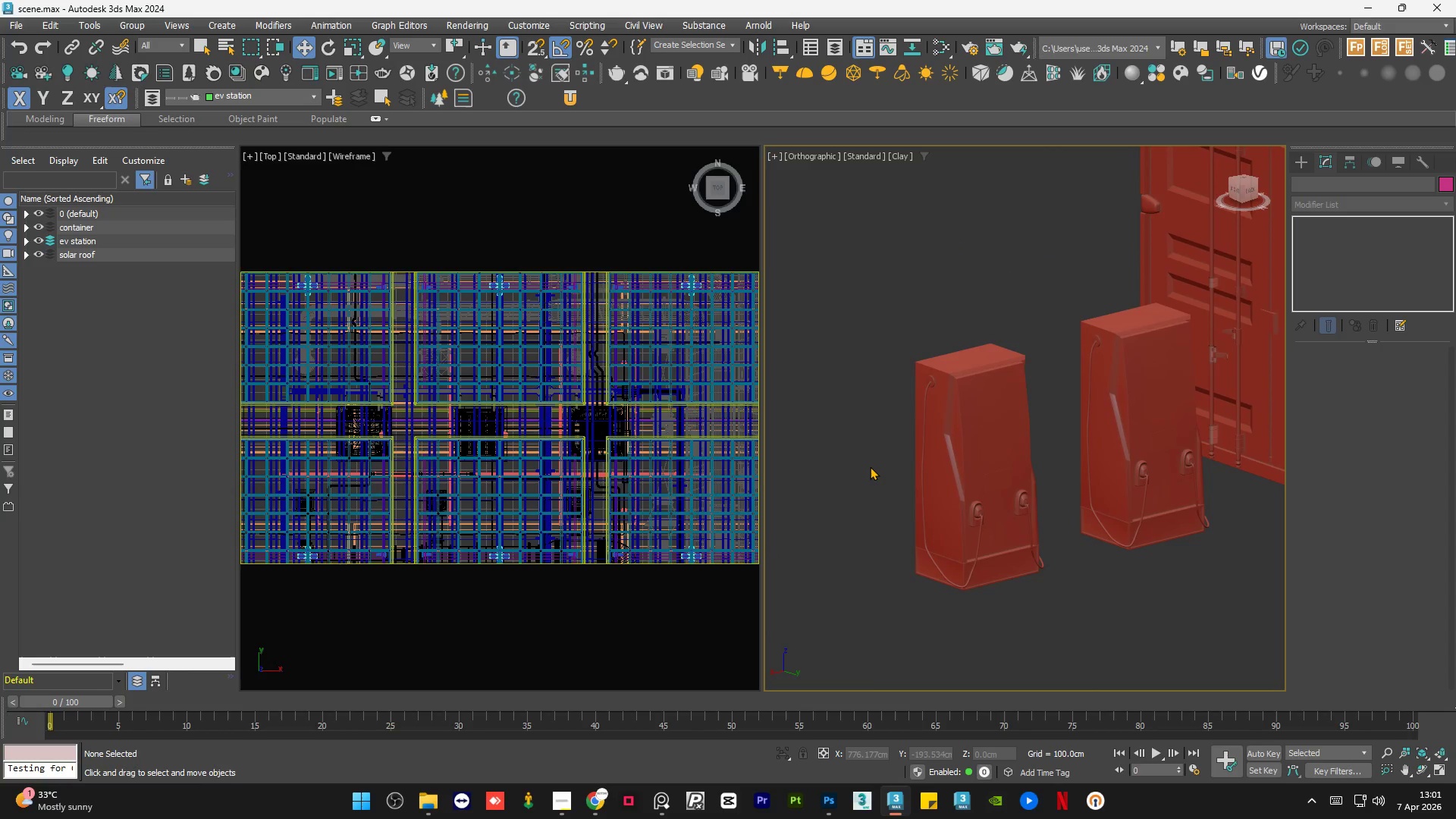 
double_click([870, 466])
 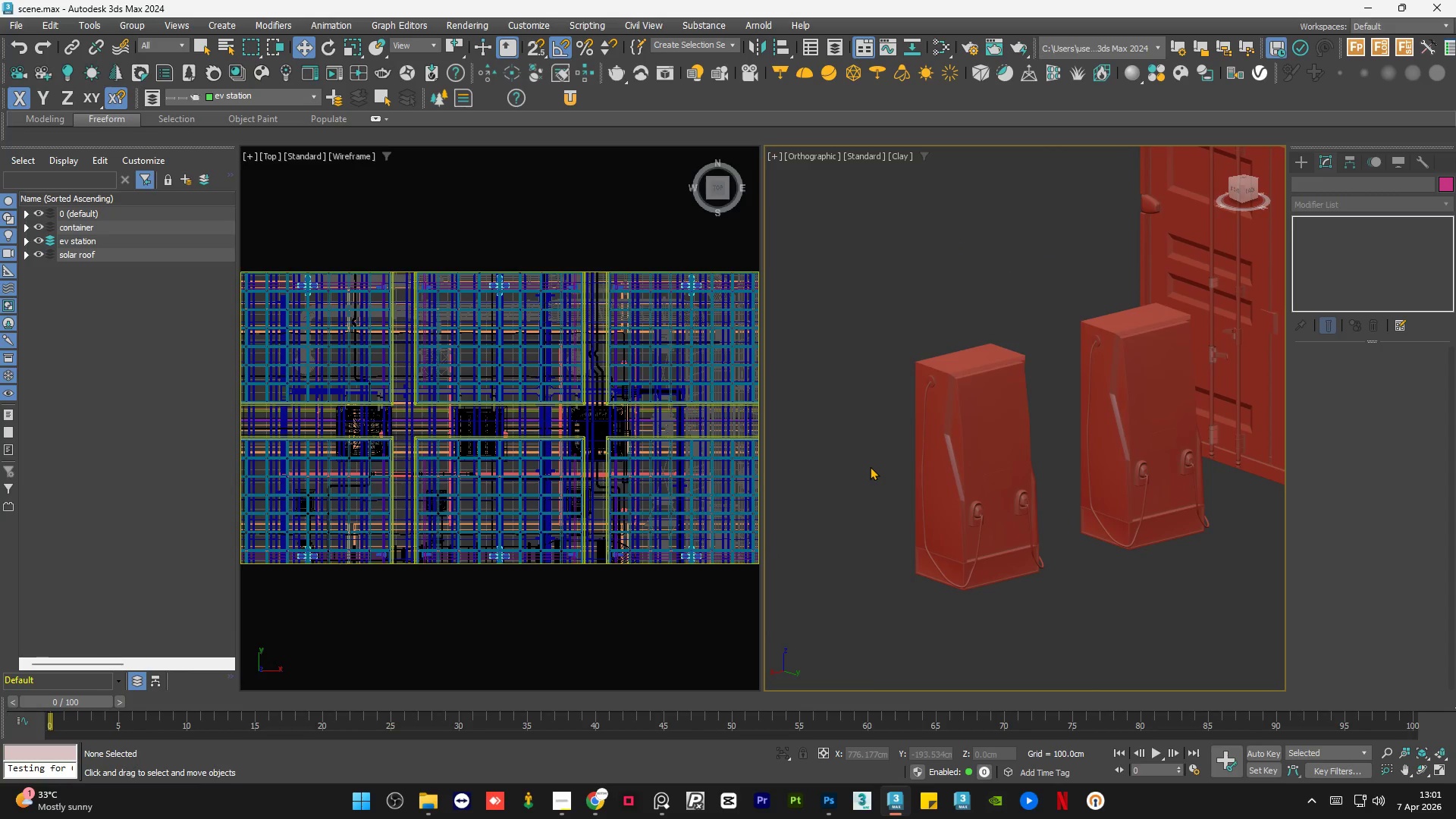 
triple_click([870, 466])
 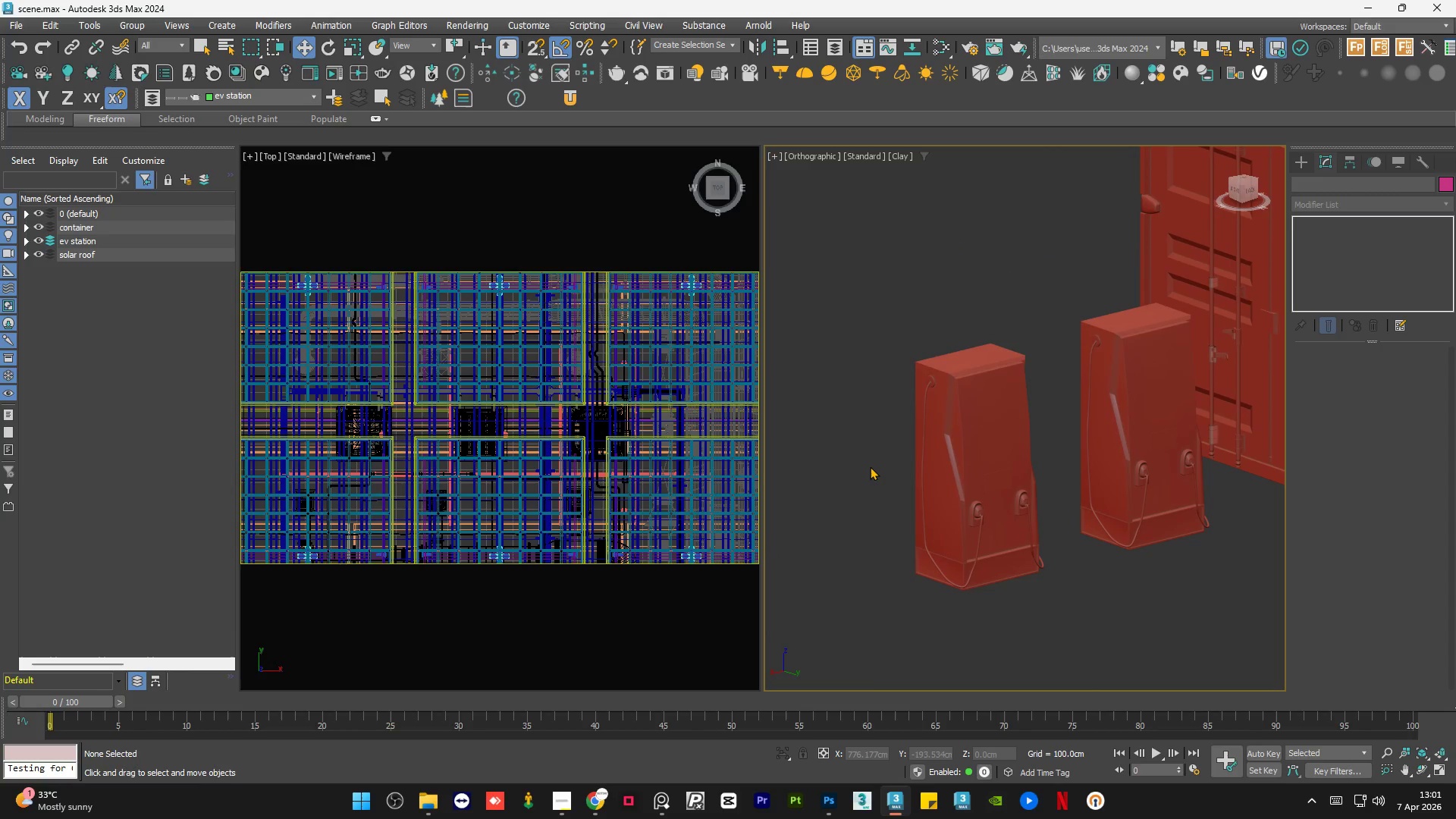 
key(Control+S)
 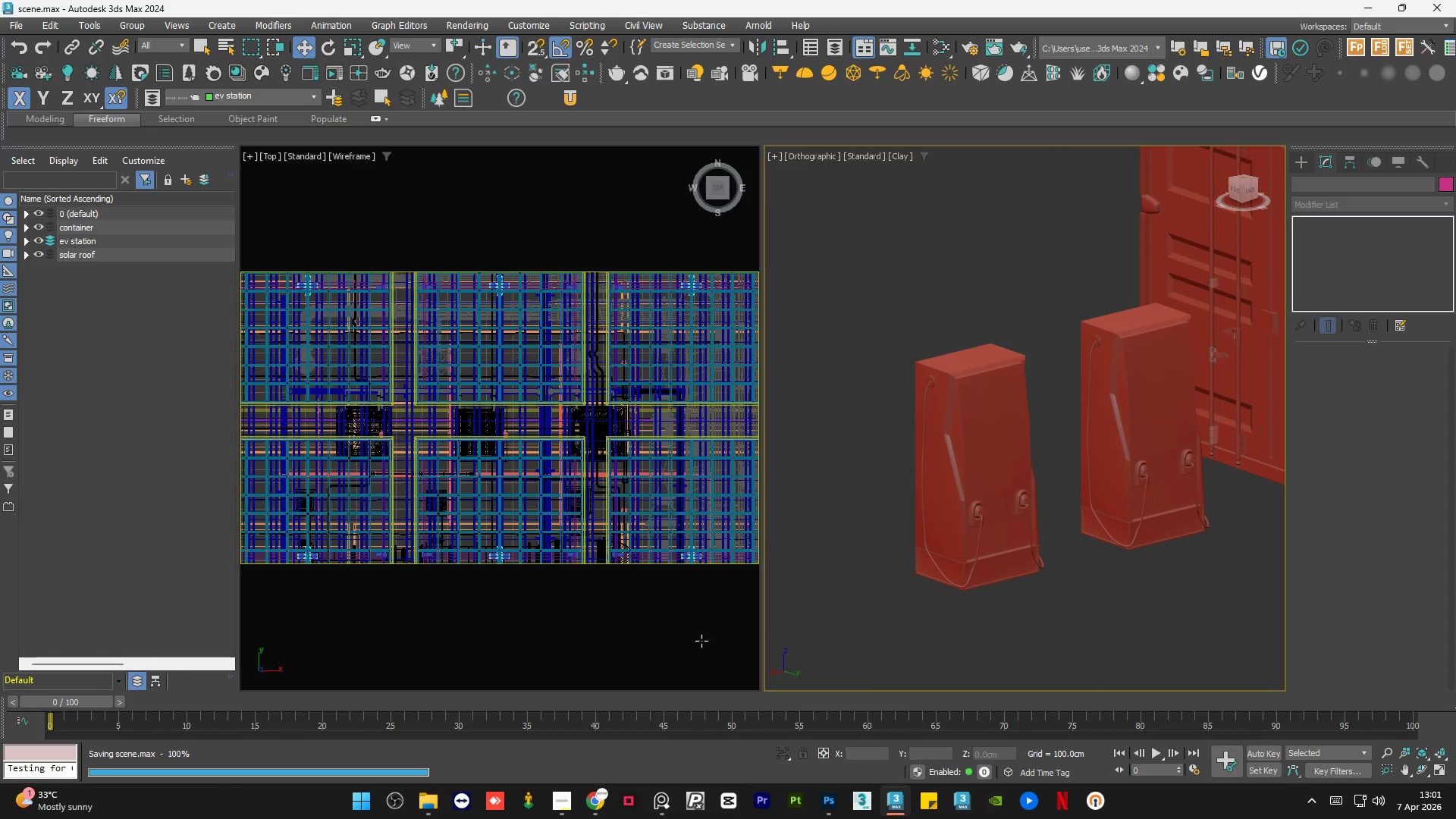 
left_click([569, 816])